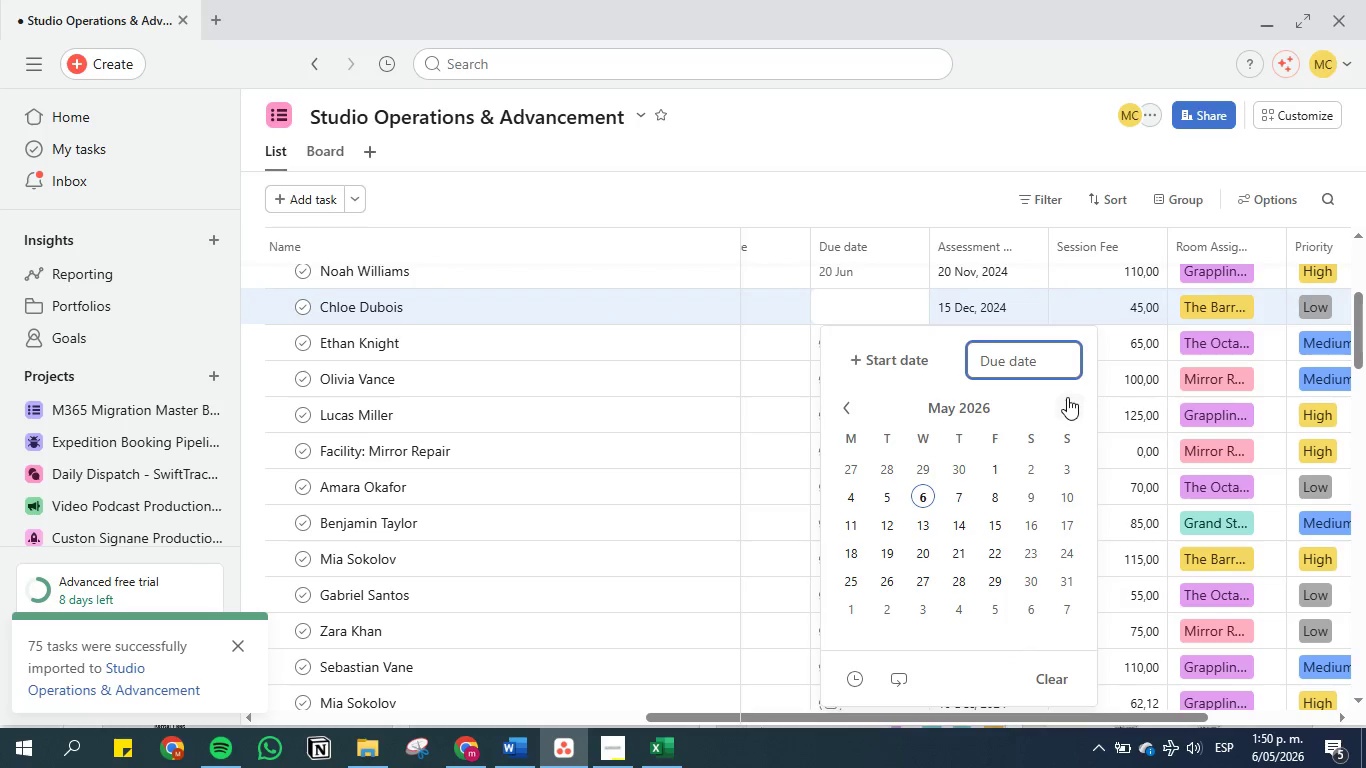 
double_click([1066, 397])
 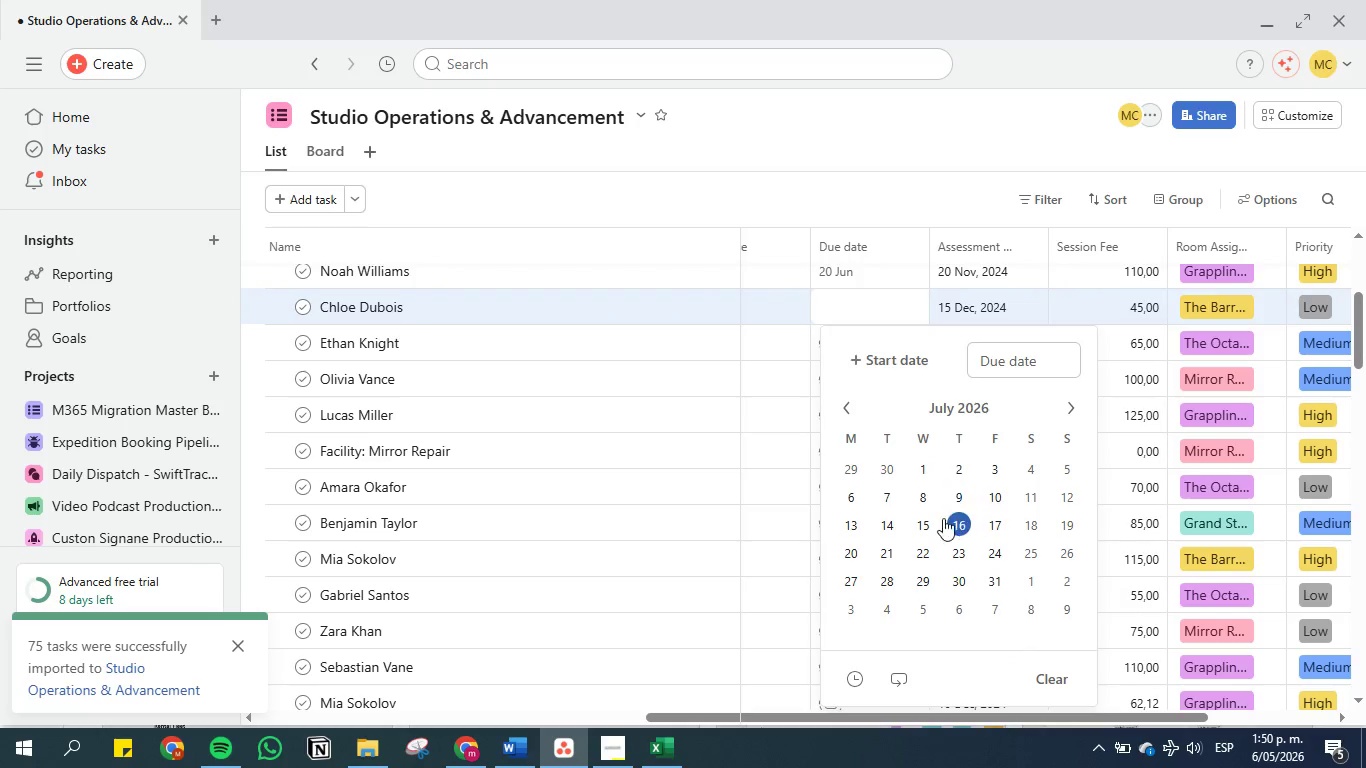 
left_click([923, 522])
 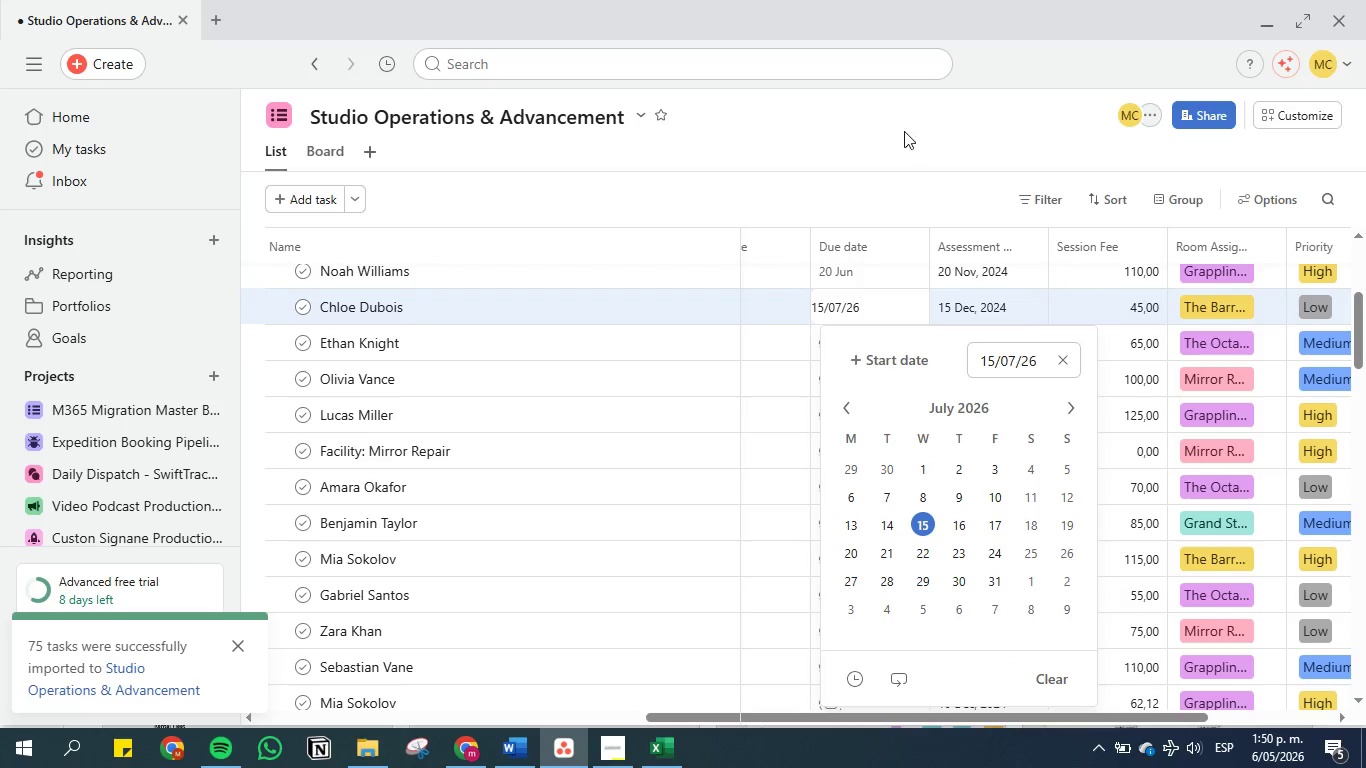 
left_click([901, 125])
 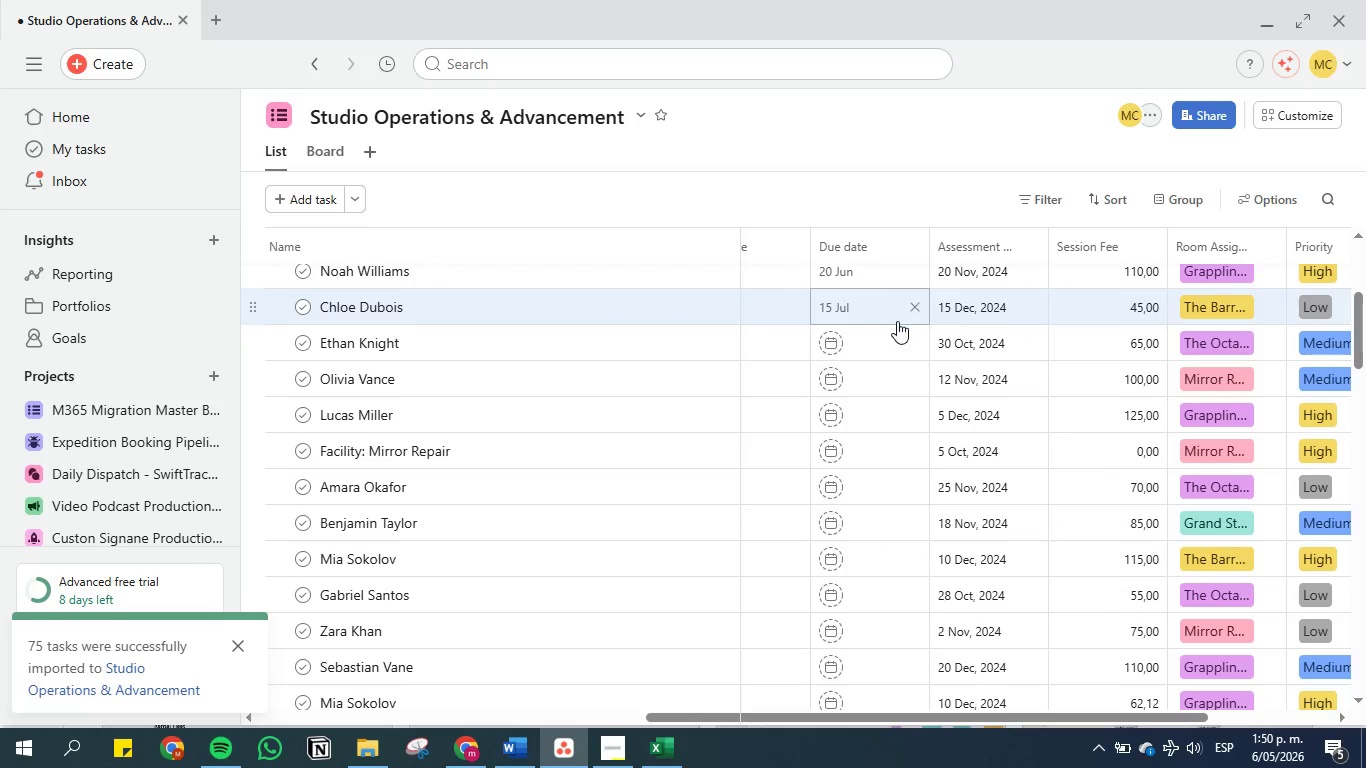 
mouse_move([907, 321])
 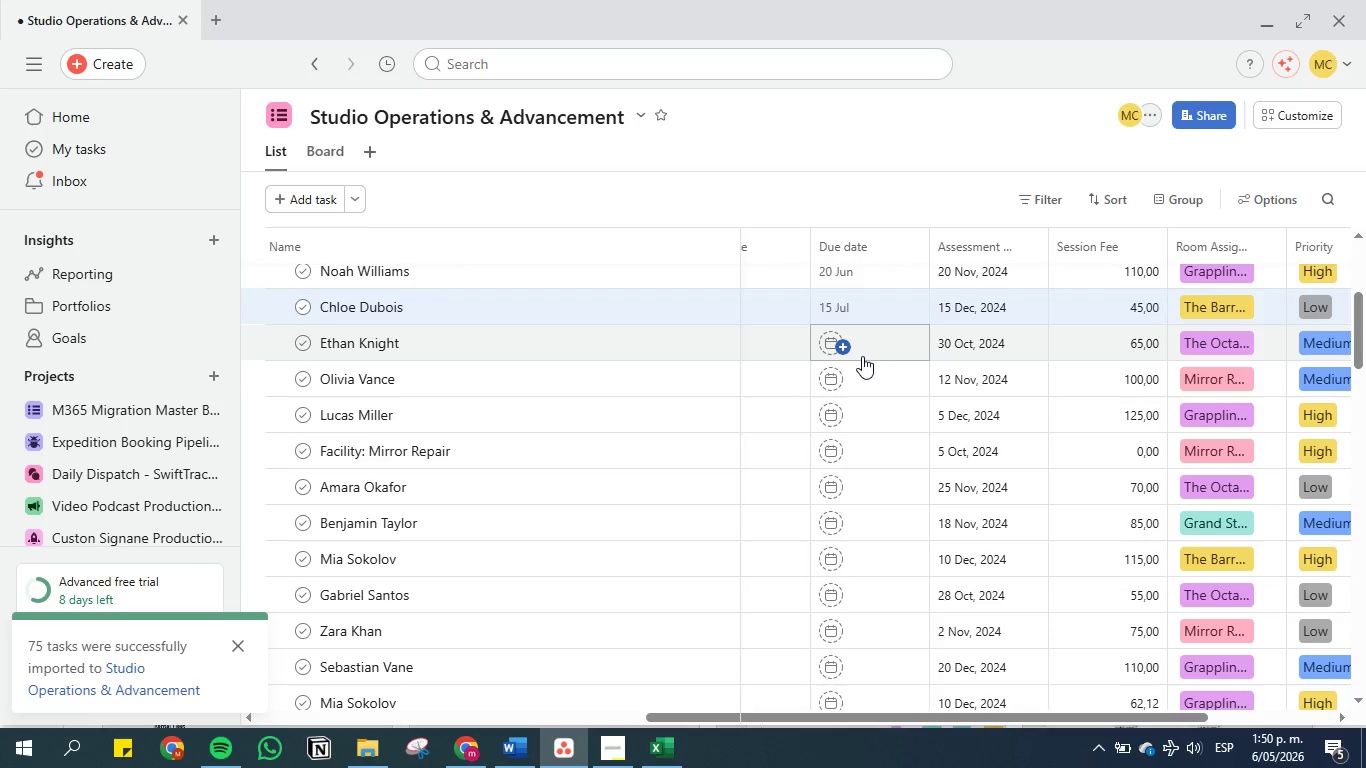 
left_click([863, 351])
 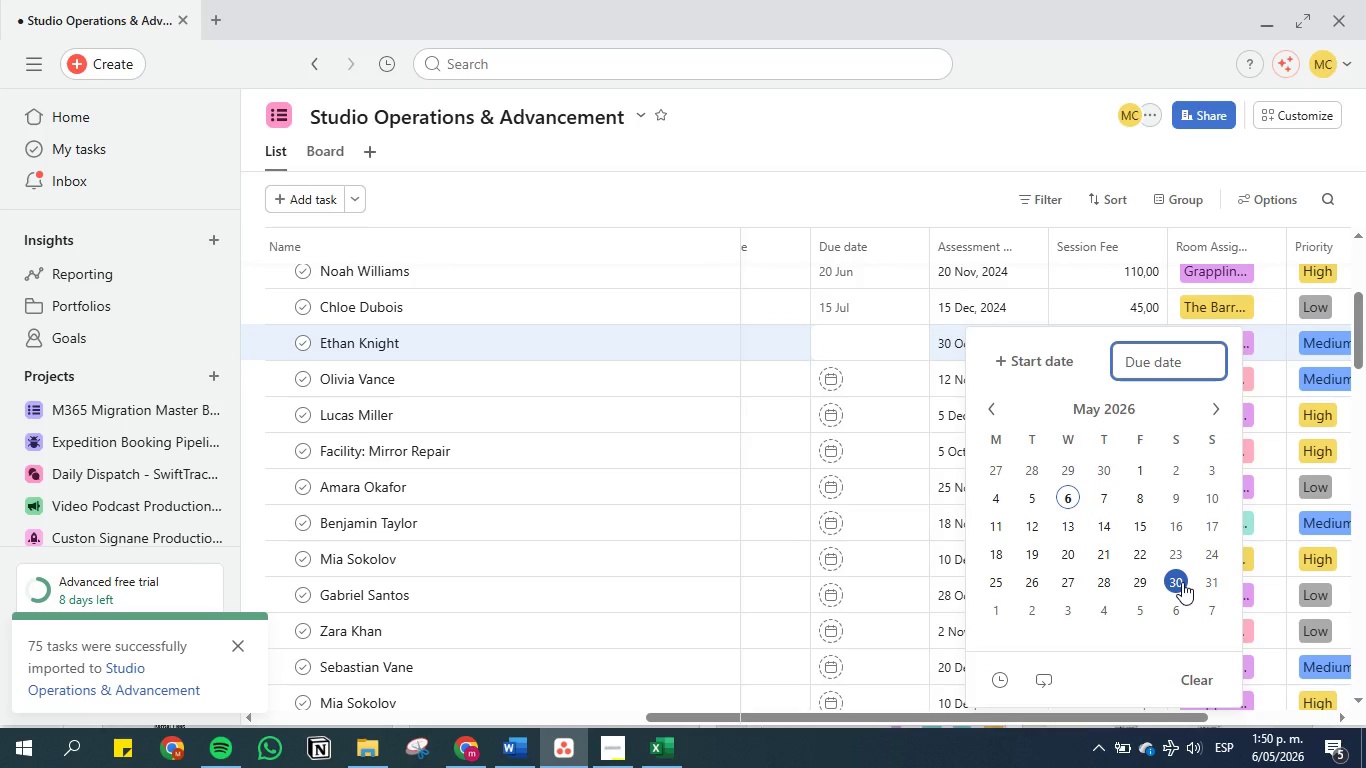 
wait(11.31)
 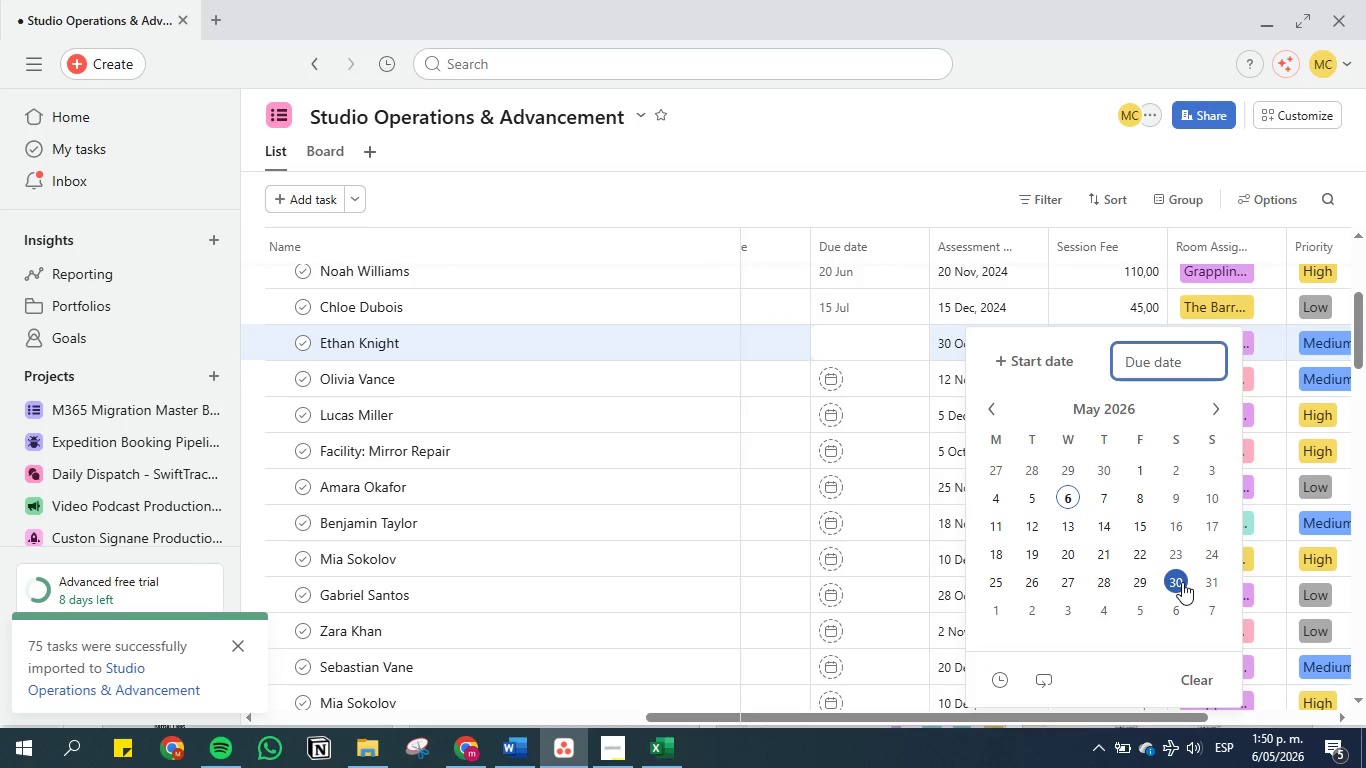 
left_click([1182, 582])
 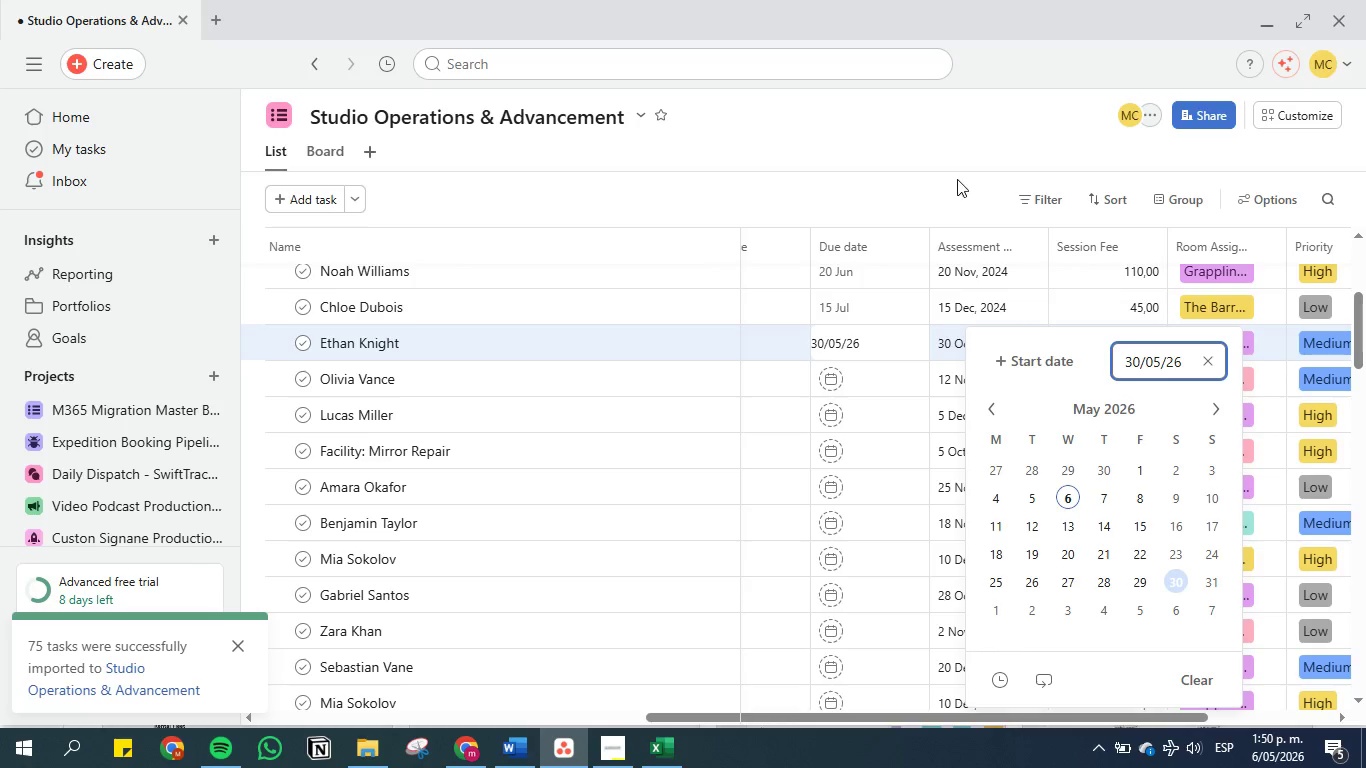 
left_click([955, 176])
 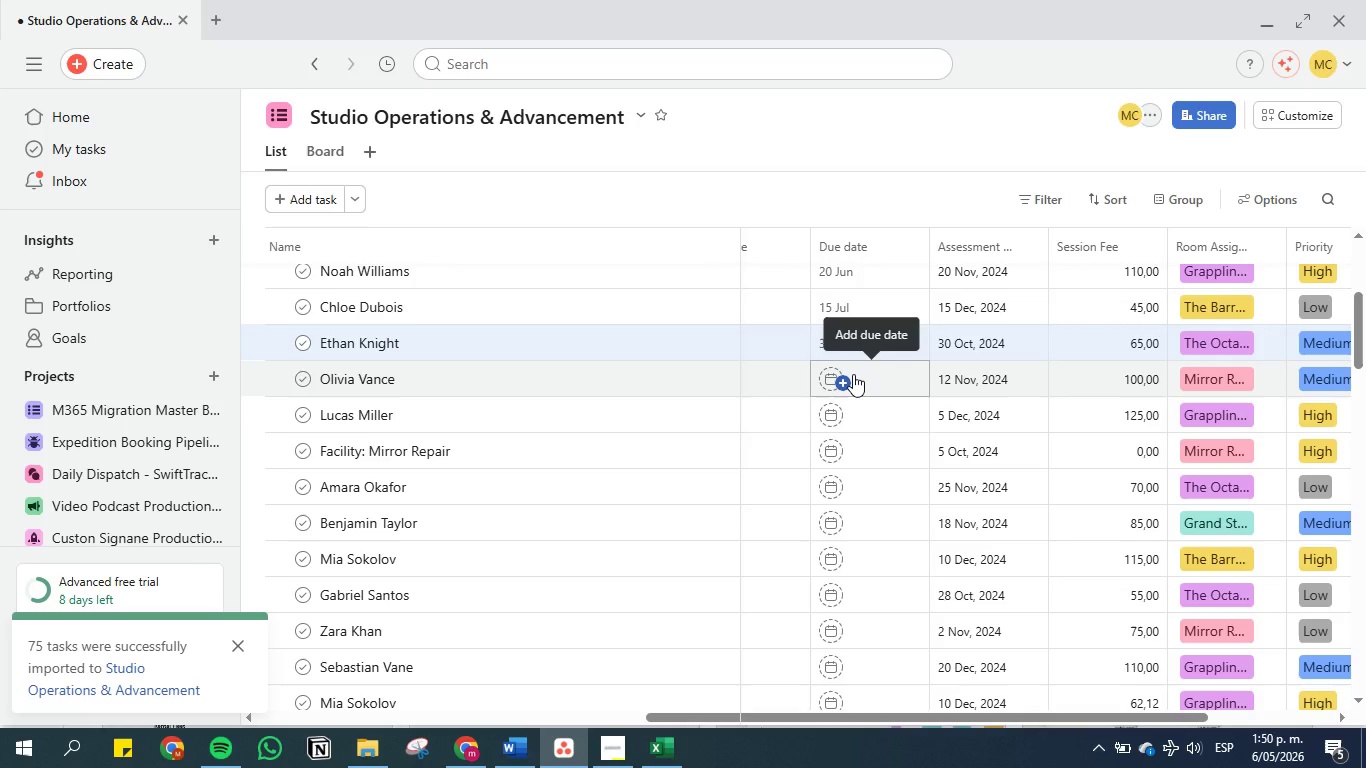 
left_click([853, 374])
 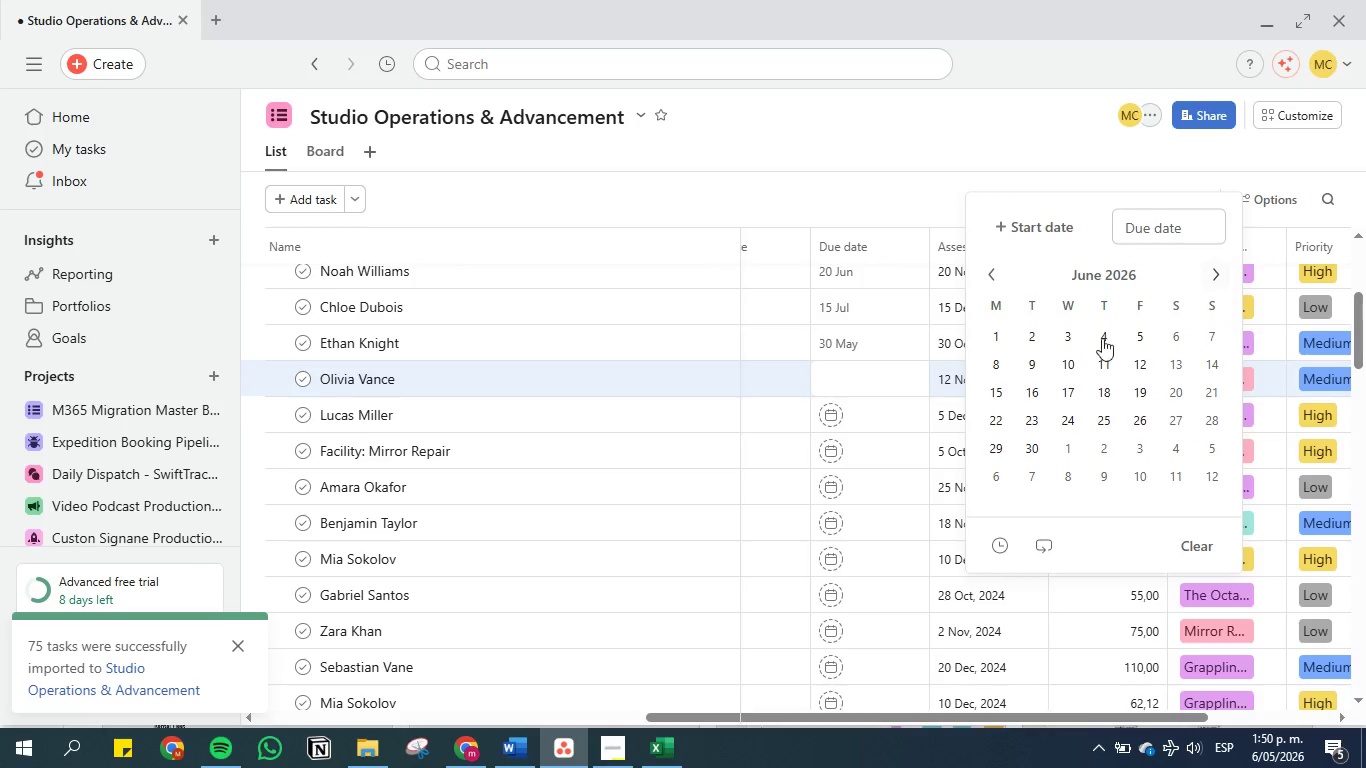 
left_click([1141, 363])
 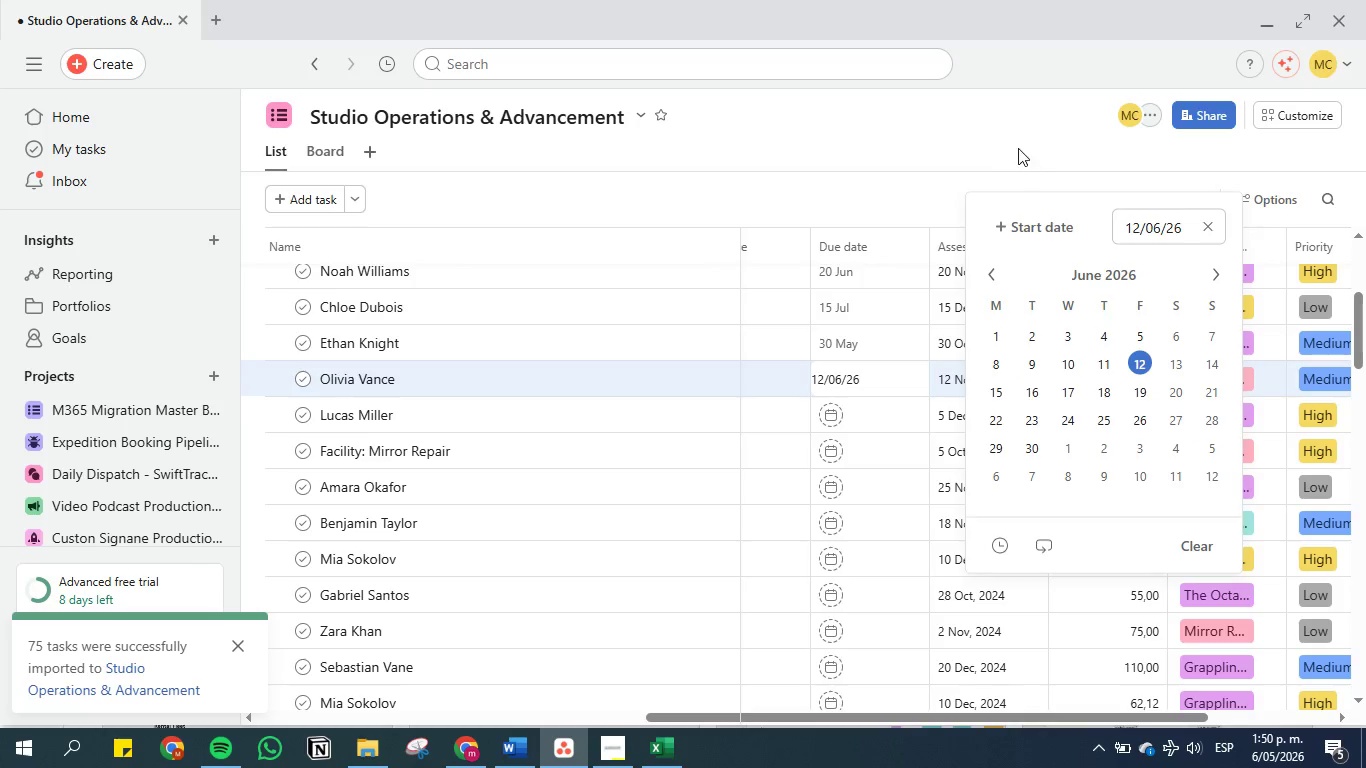 
left_click([1016, 143])
 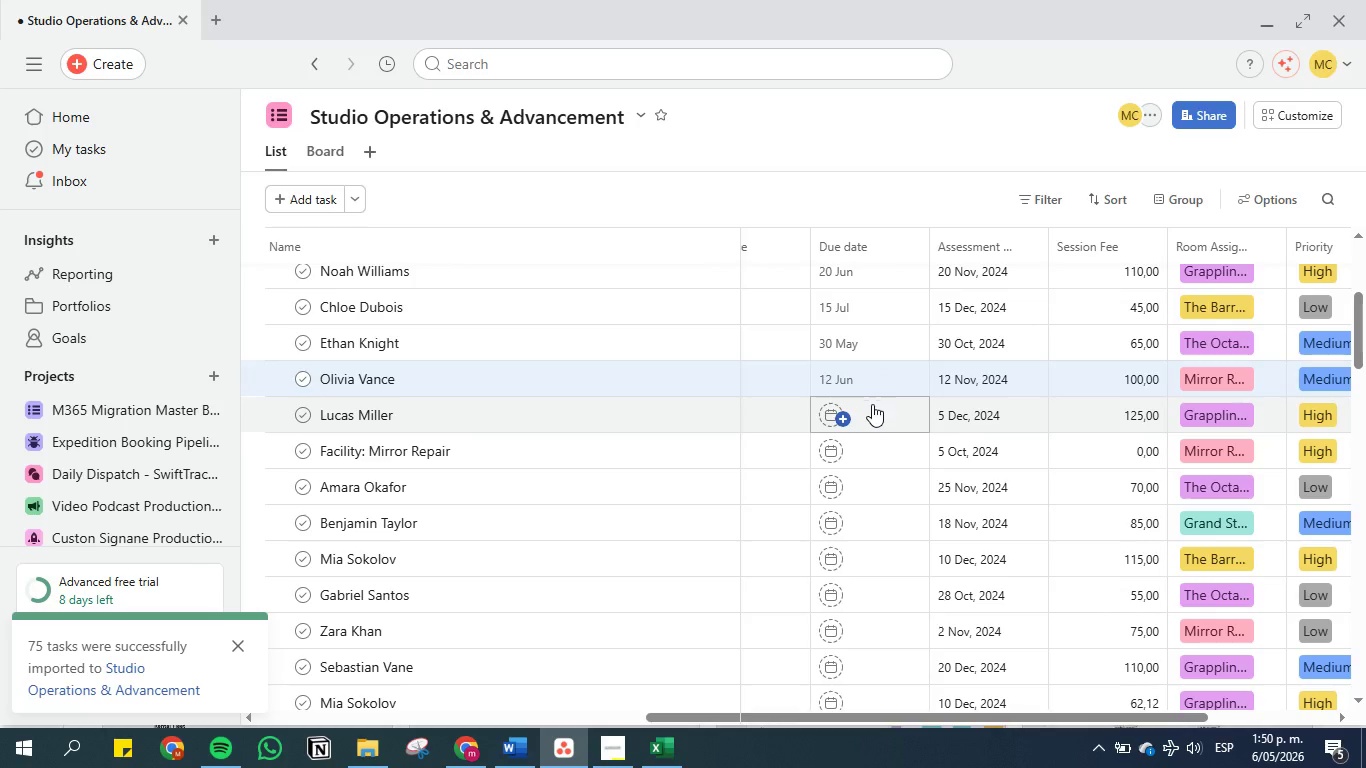 
left_click([872, 410])
 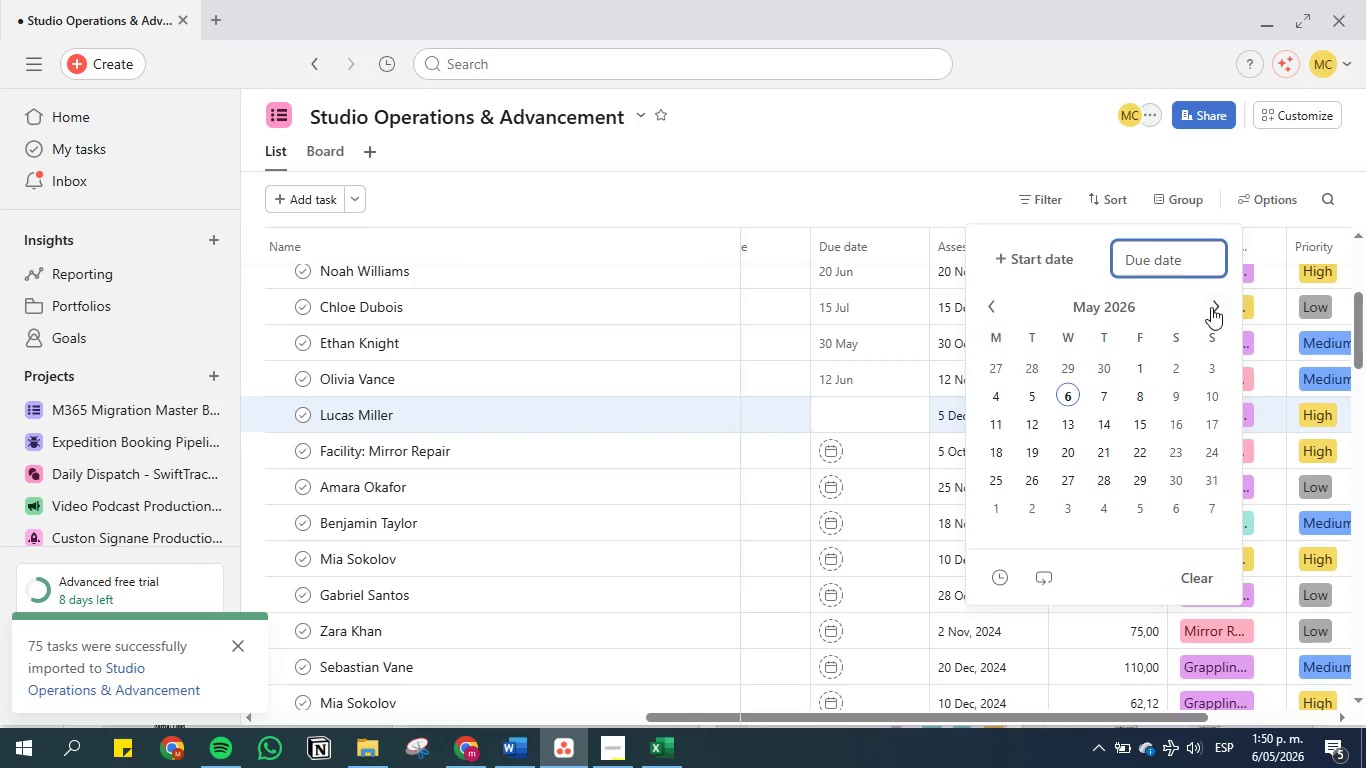 
double_click([1212, 307])
 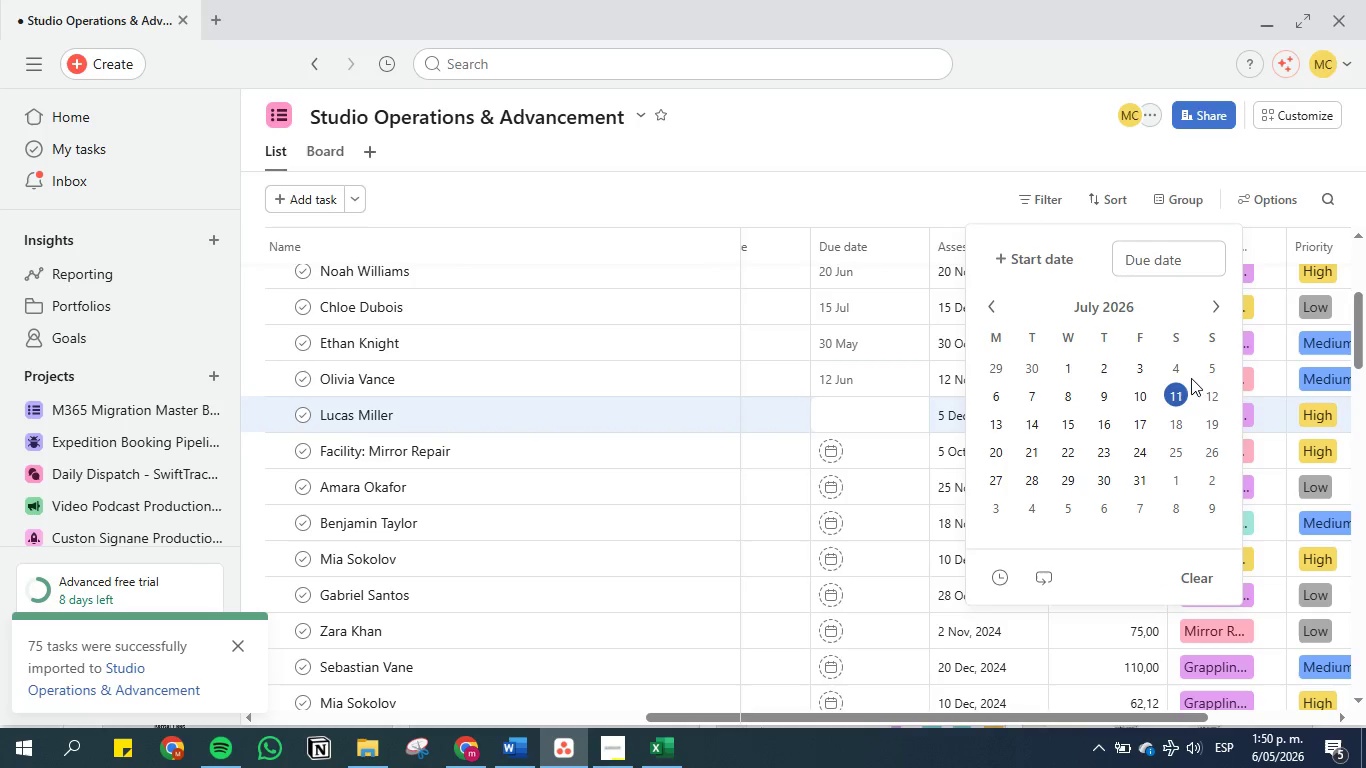 
left_click([1208, 369])
 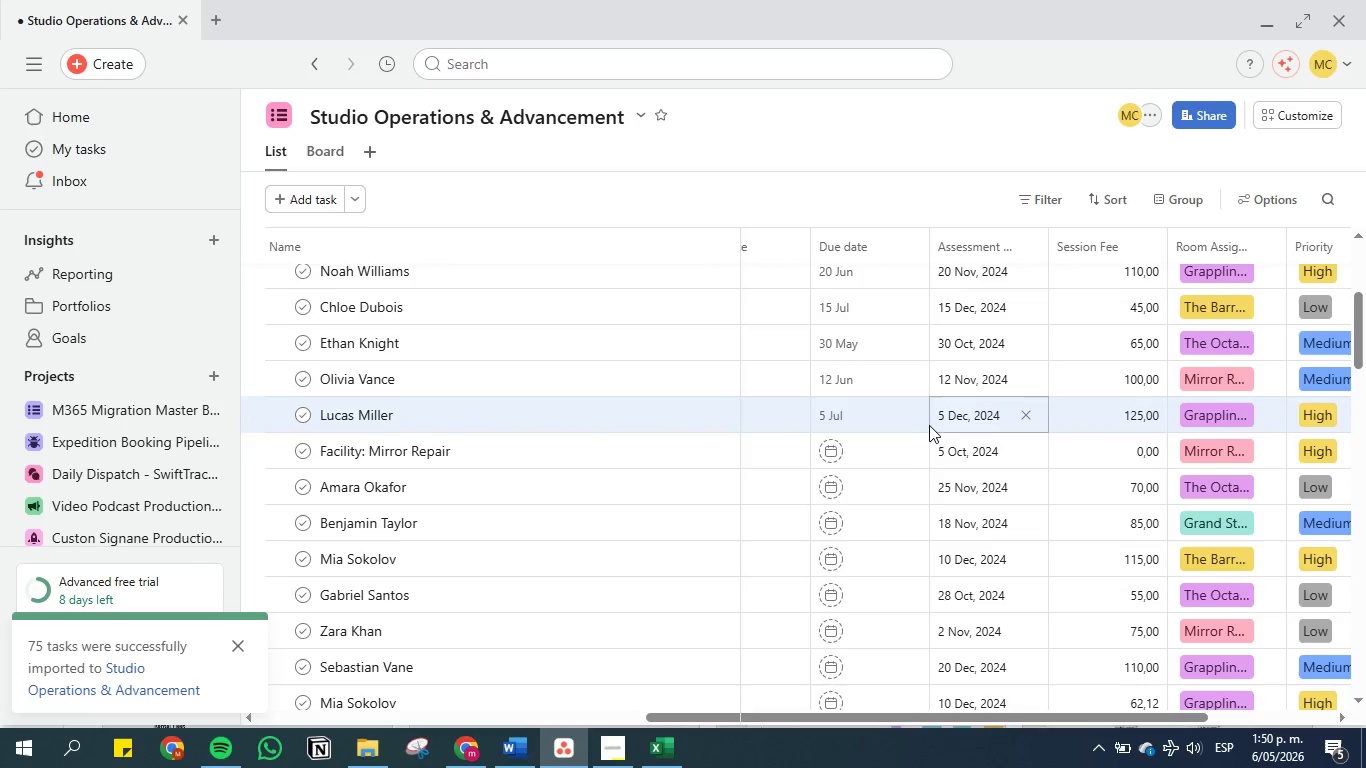 
left_click([882, 460])
 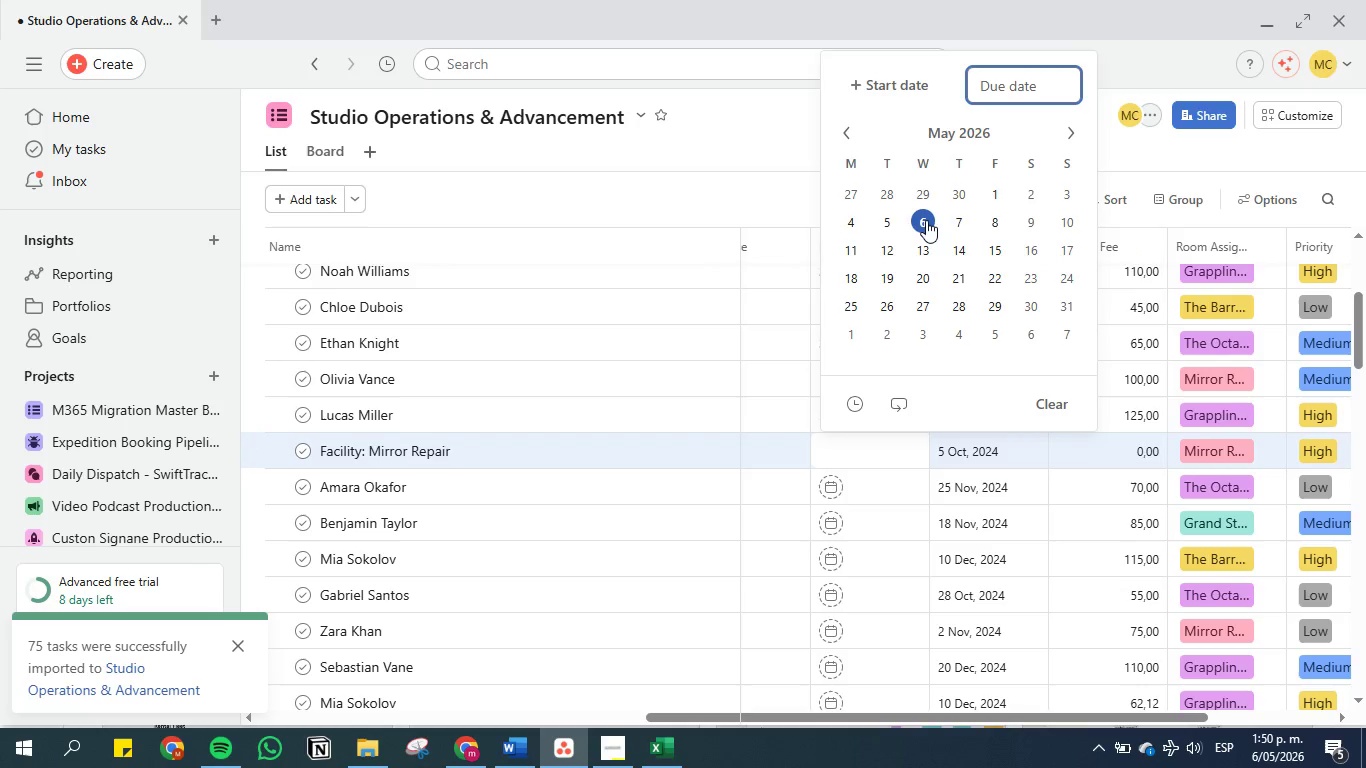 
left_click([889, 218])
 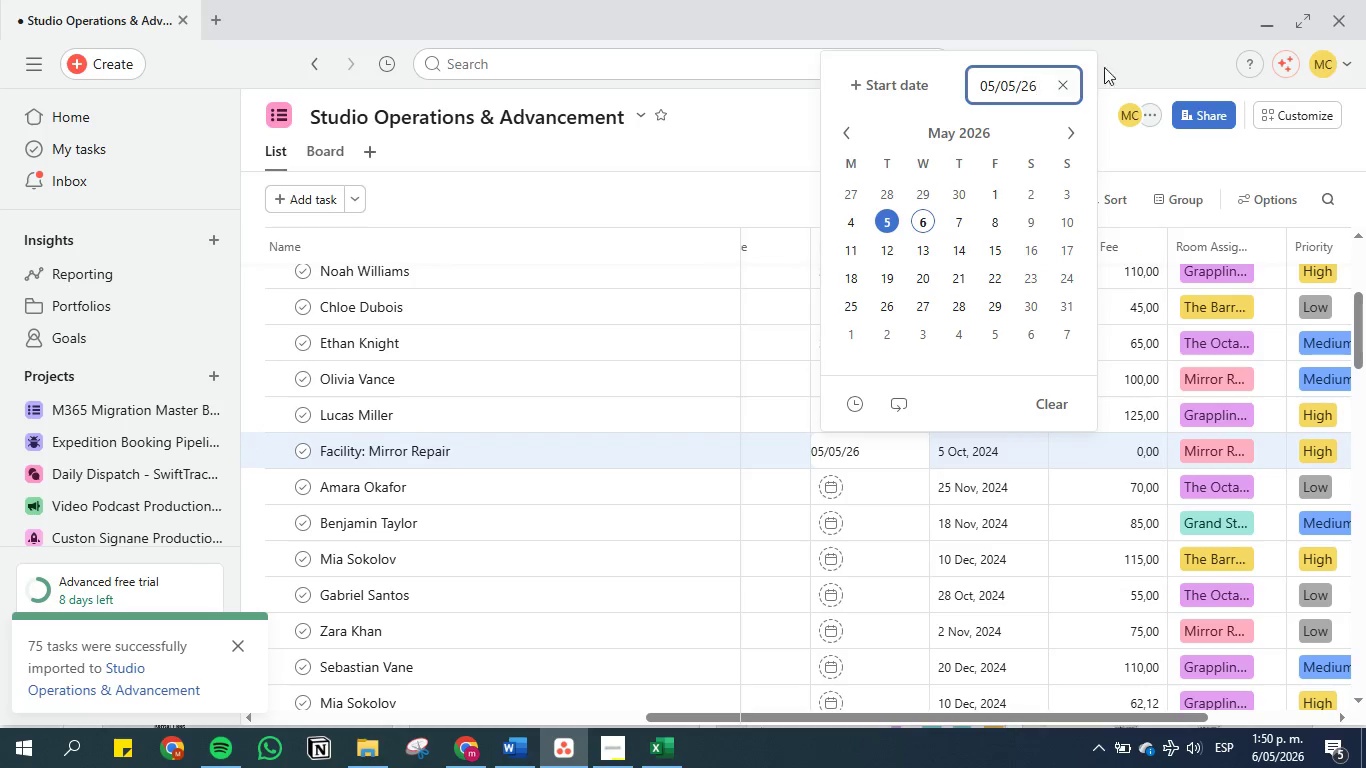 
left_click([1137, 62])
 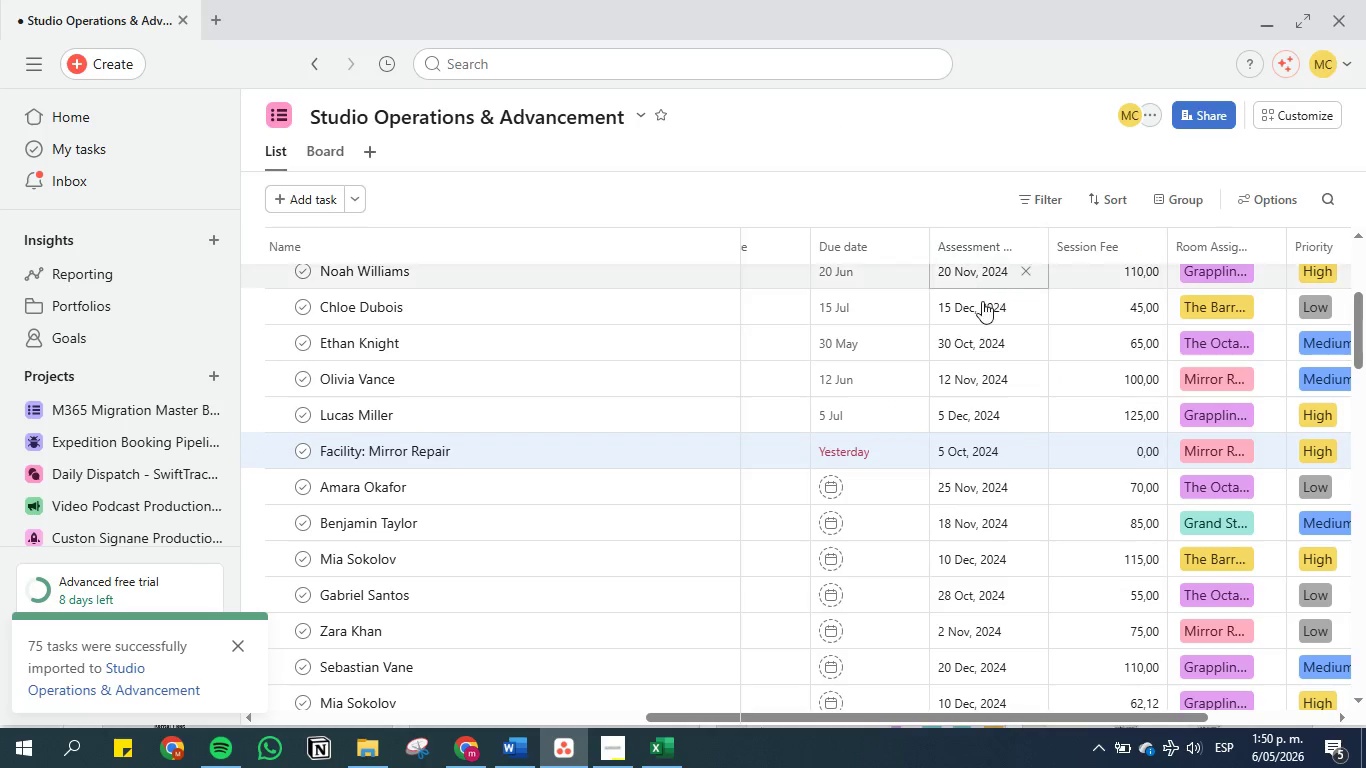 
scroll: coordinate [974, 318], scroll_direction: down, amount: 1.0
 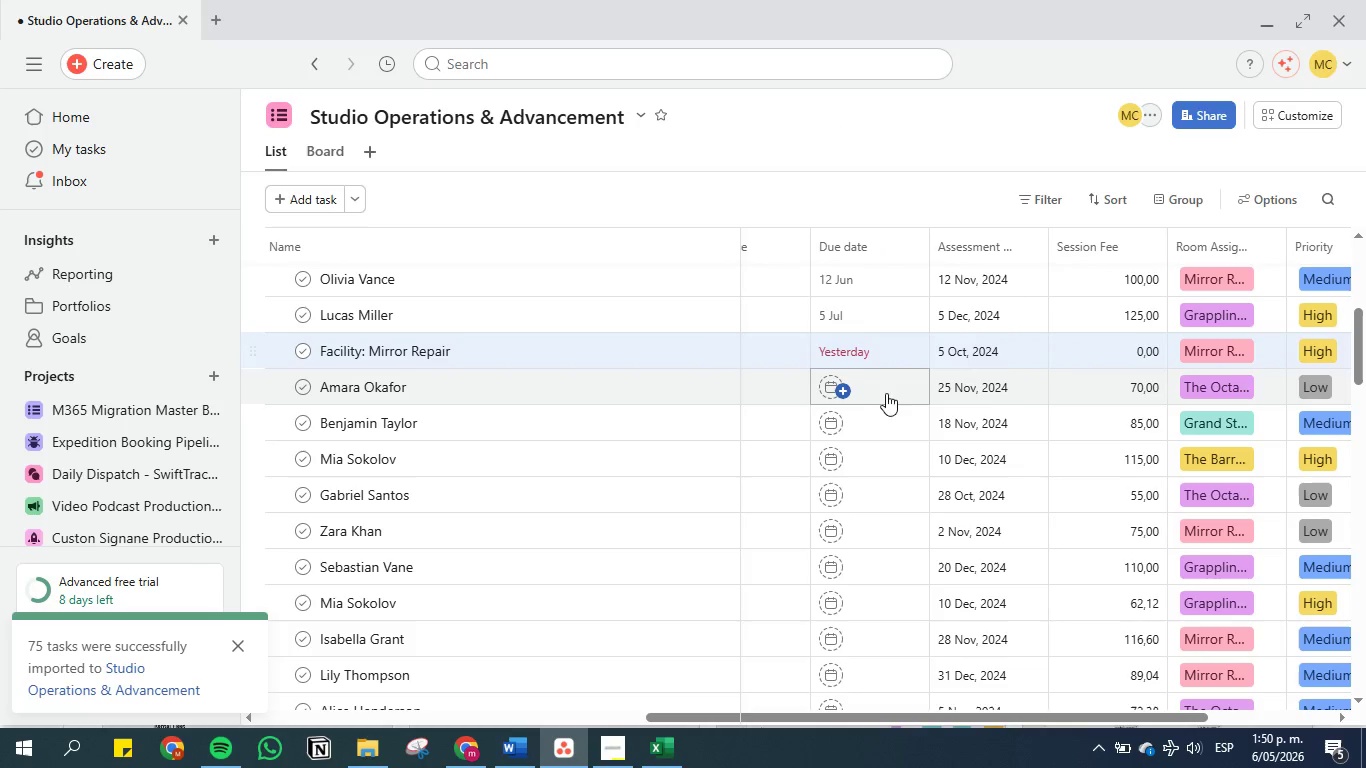 
left_click([850, 389])
 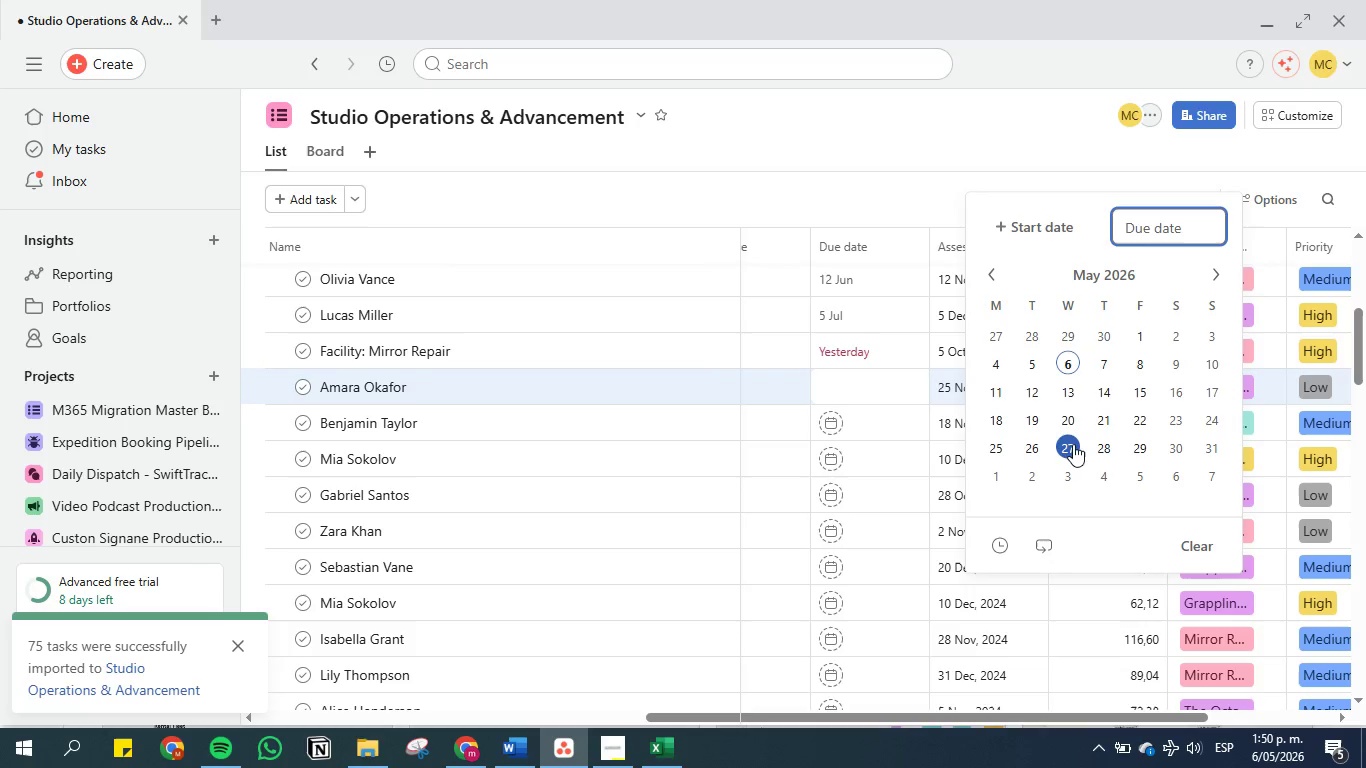 
left_click([1007, 447])
 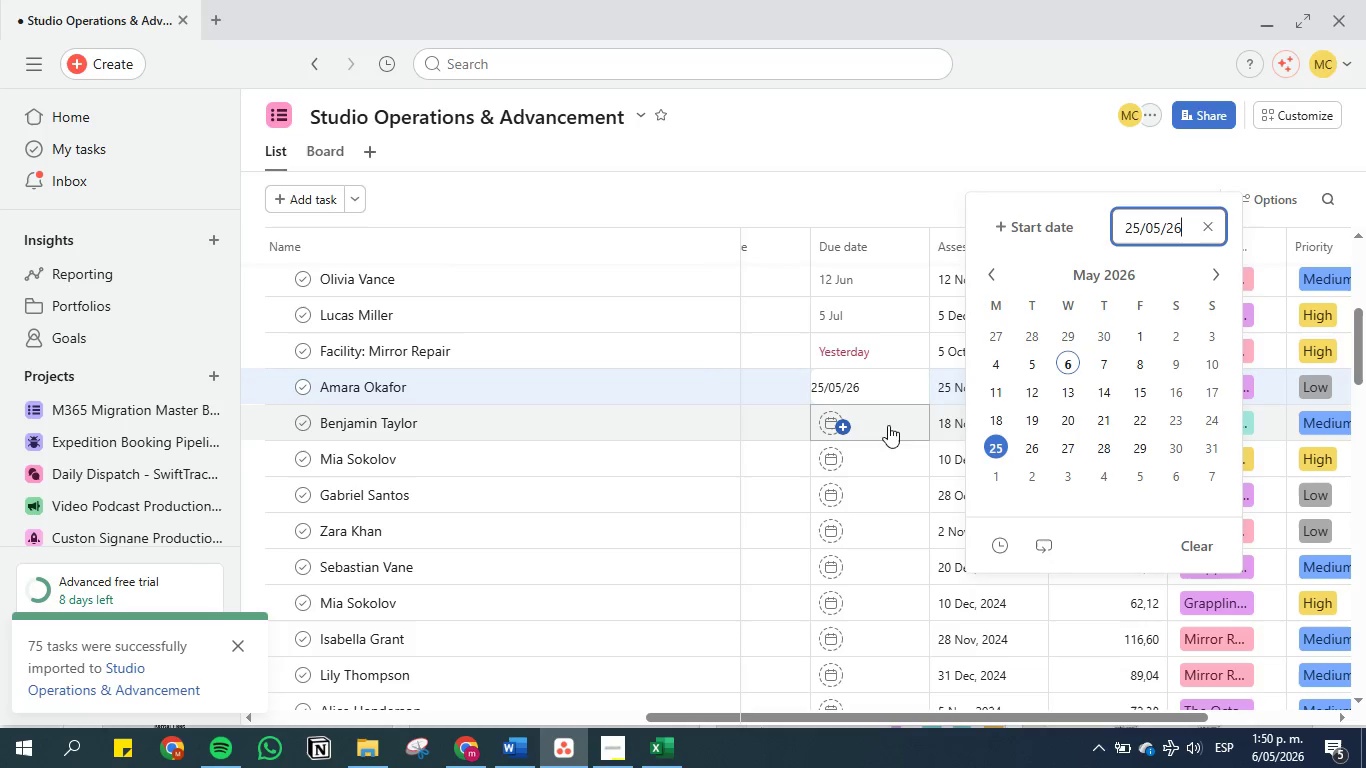 
left_click([870, 423])
 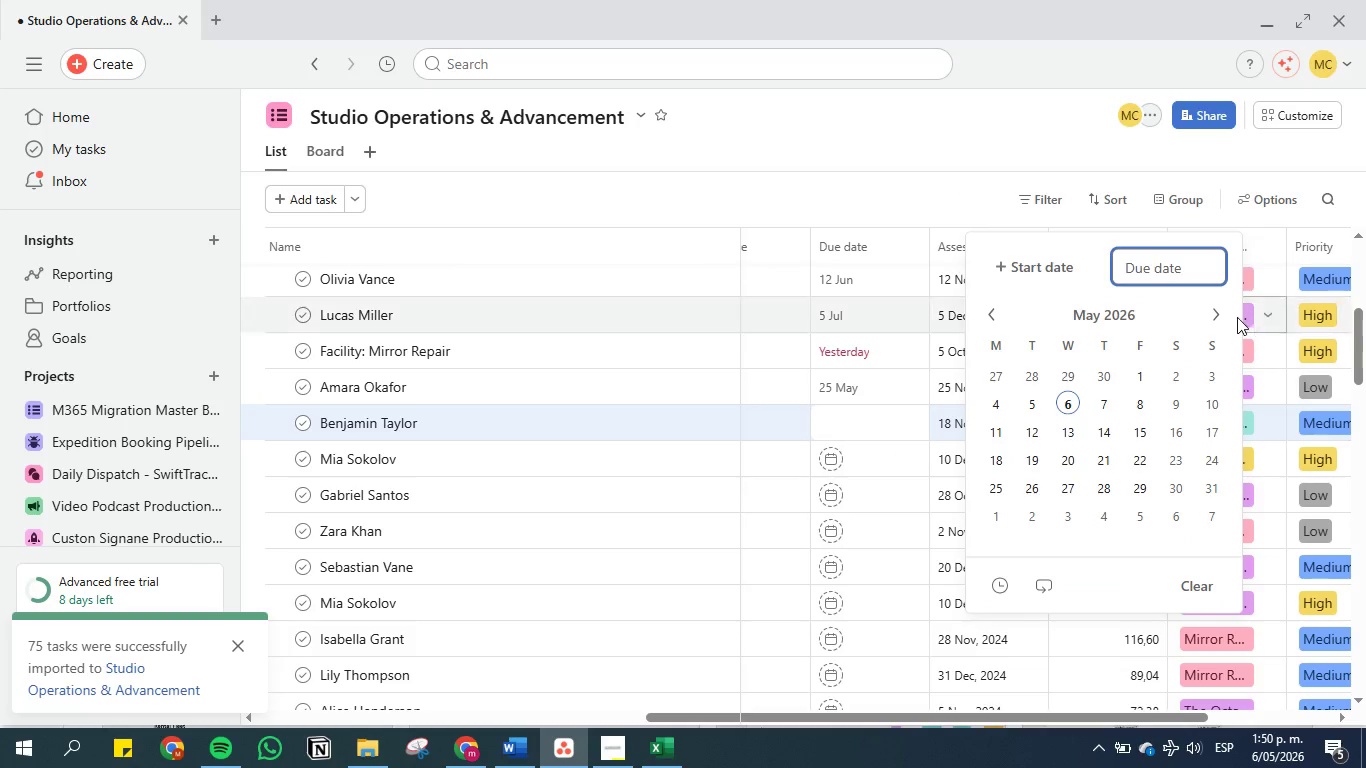 
left_click([1218, 309])
 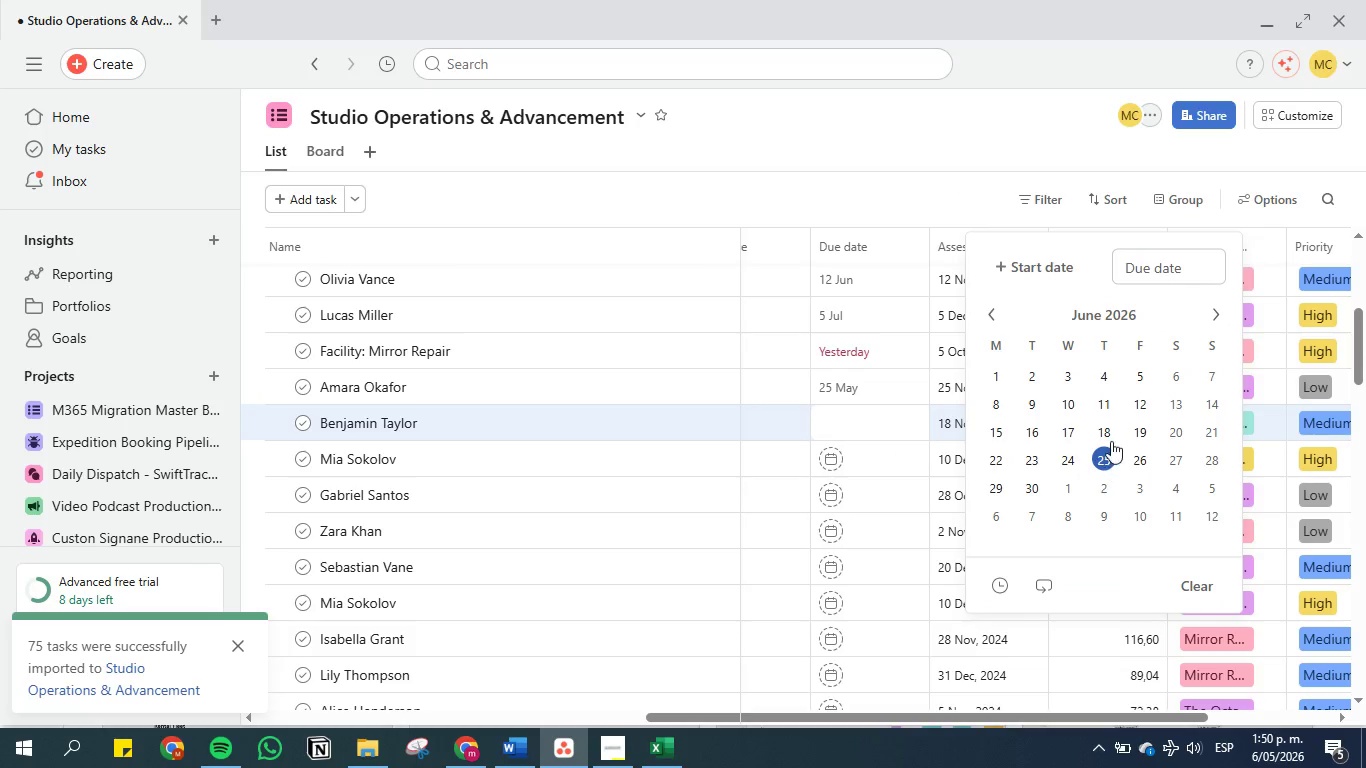 
left_click([1110, 440])
 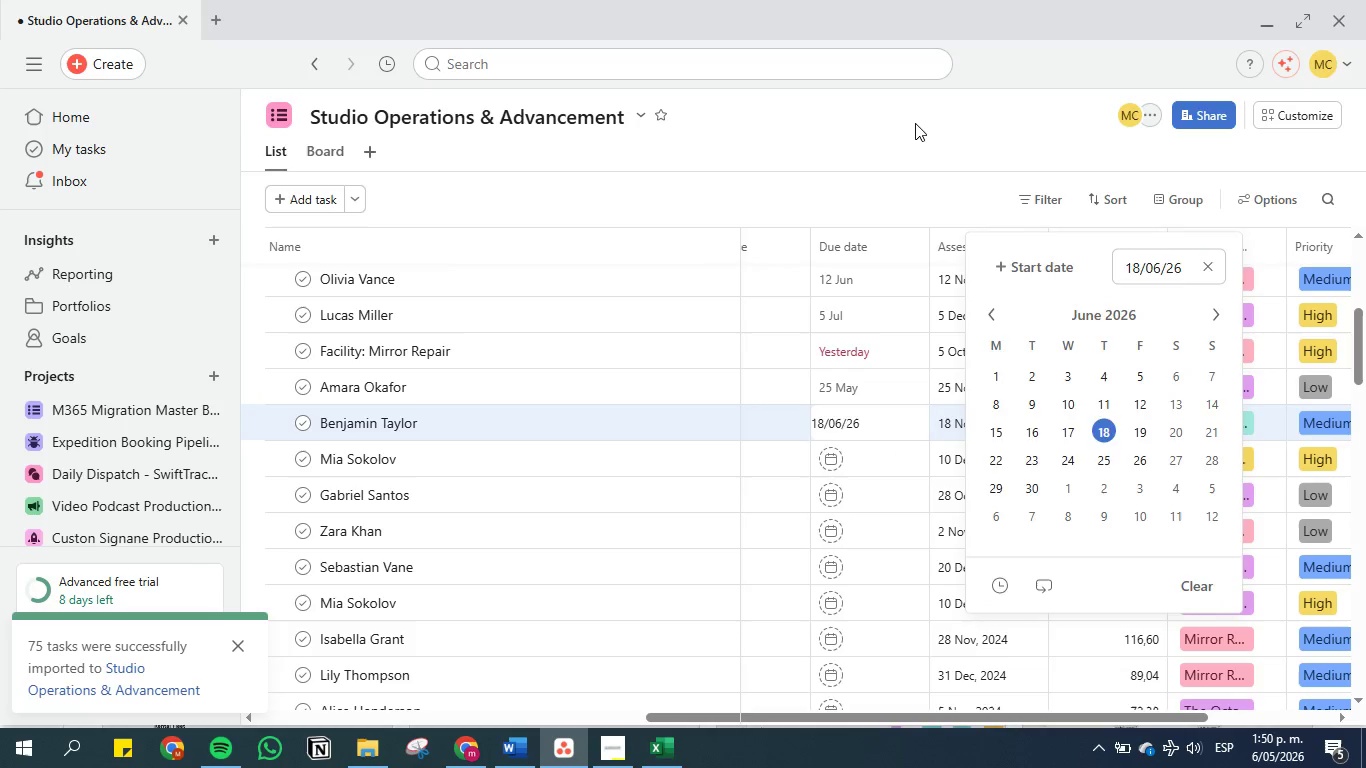 
left_click([915, 121])
 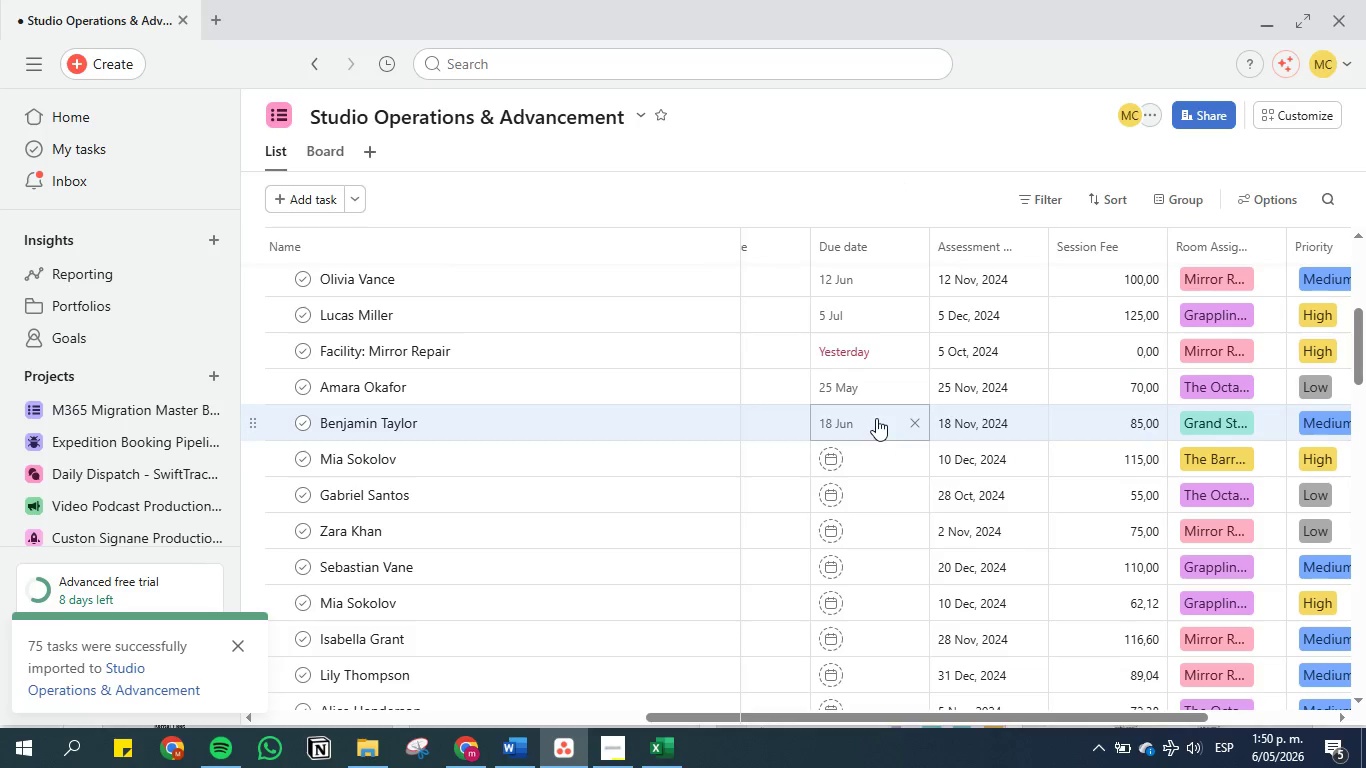 
left_click([865, 471])
 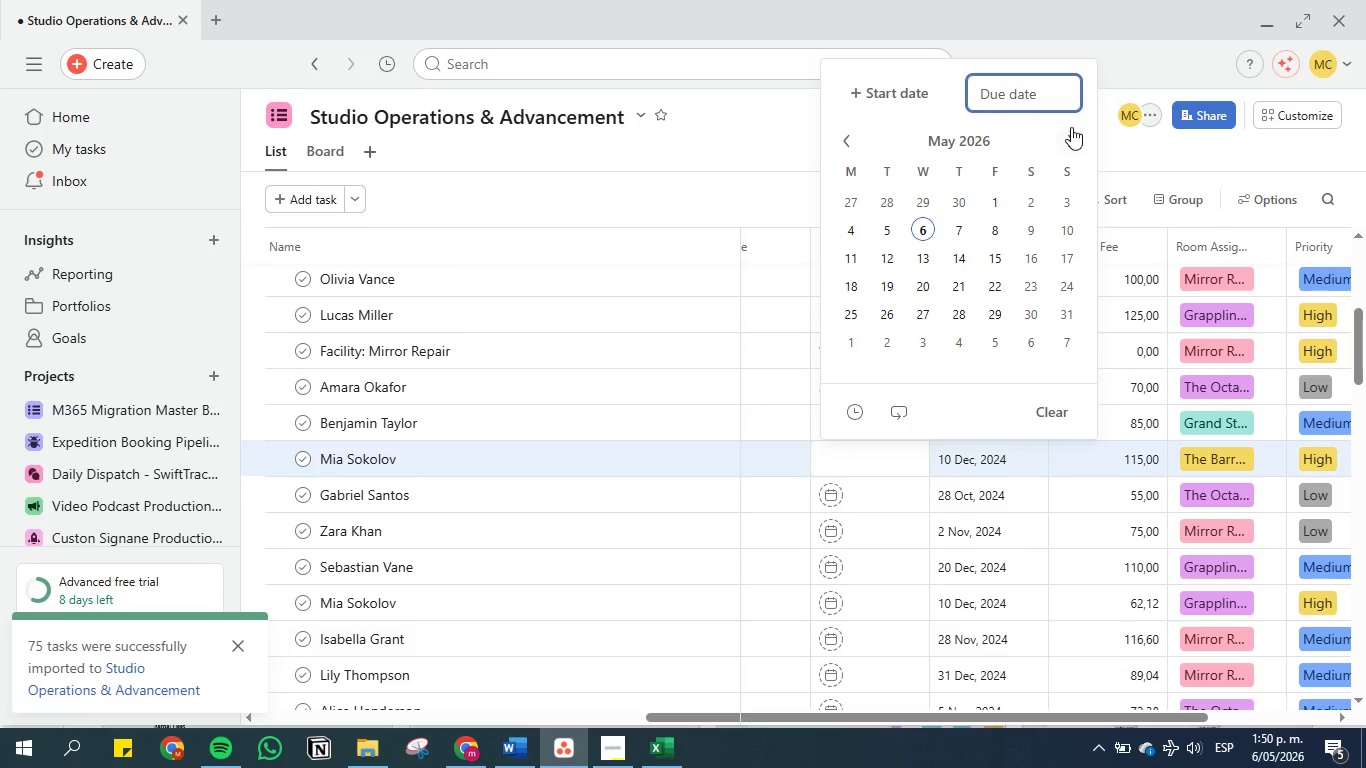 
double_click([1071, 127])
 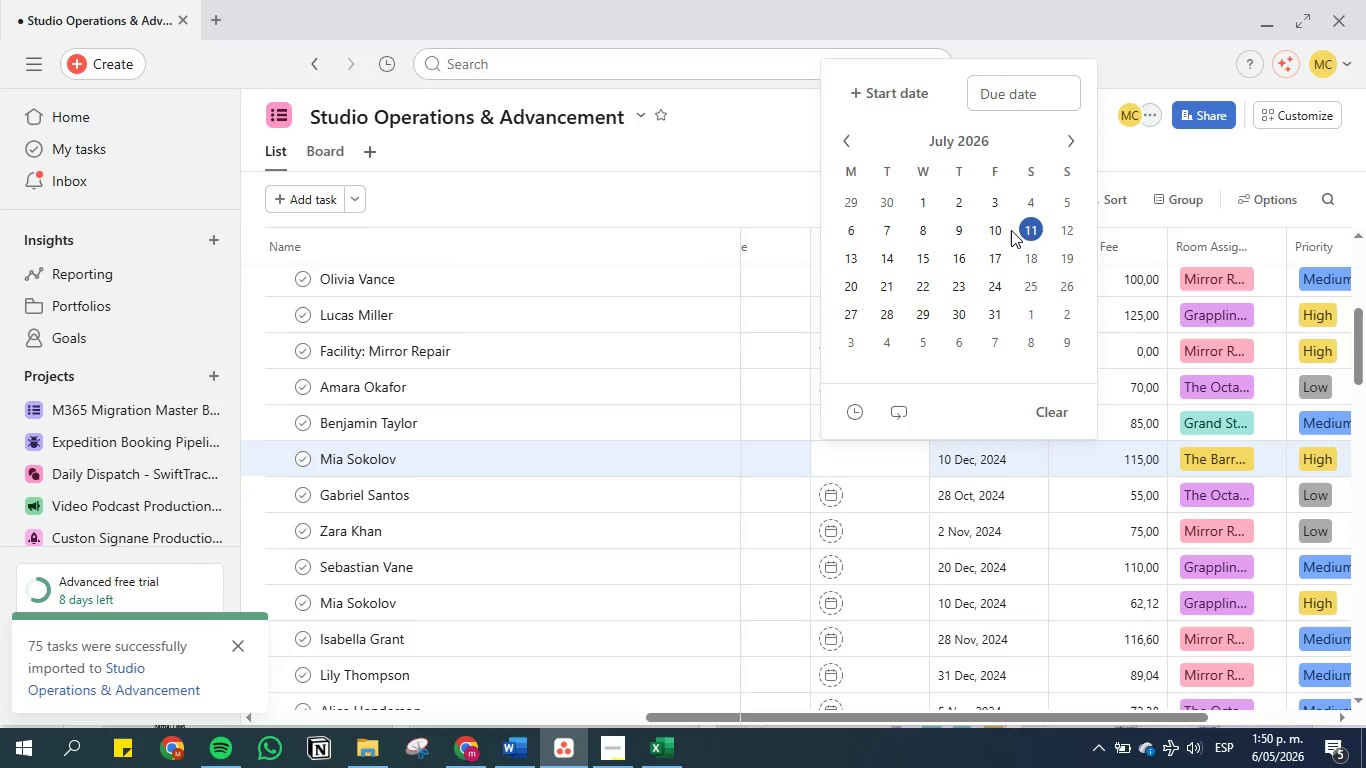 
left_click([993, 222])
 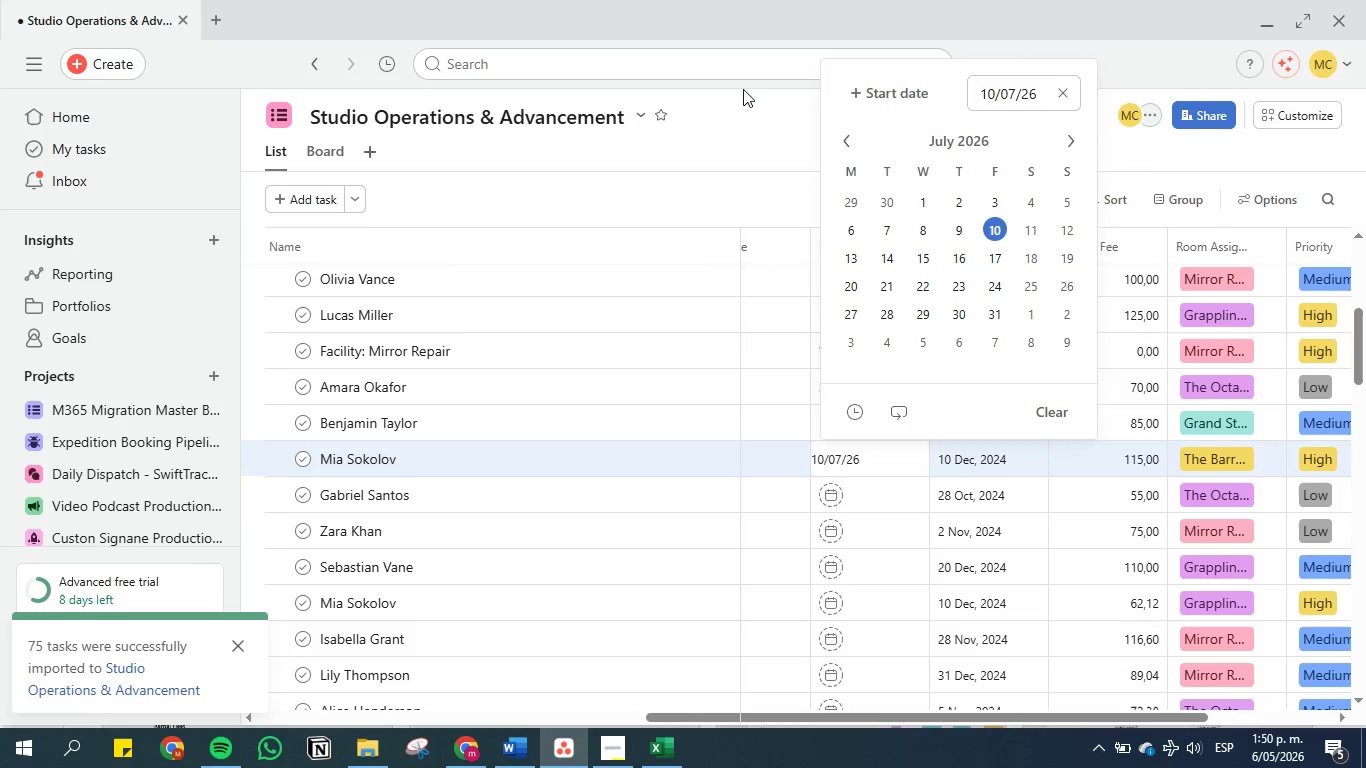 
left_click([738, 105])
 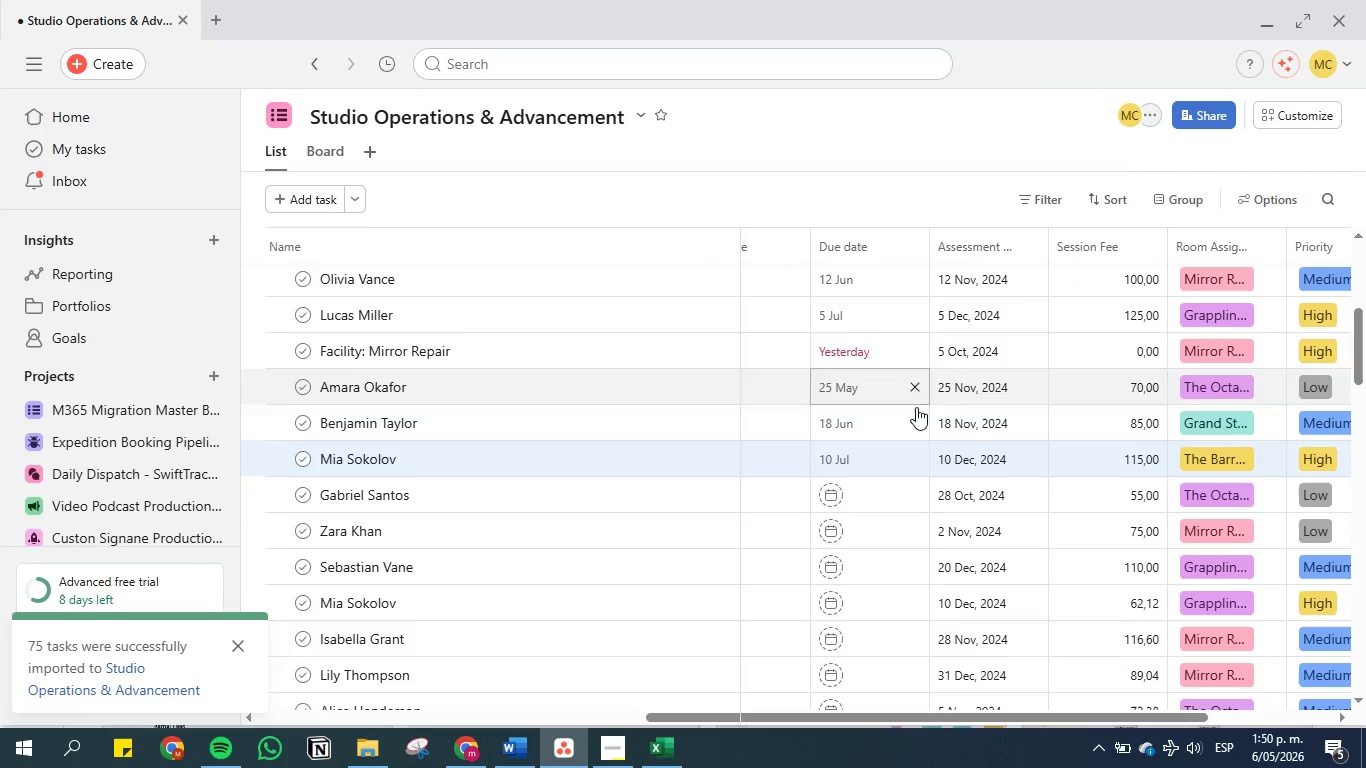 
scroll: coordinate [911, 421], scroll_direction: down, amount: 1.0
 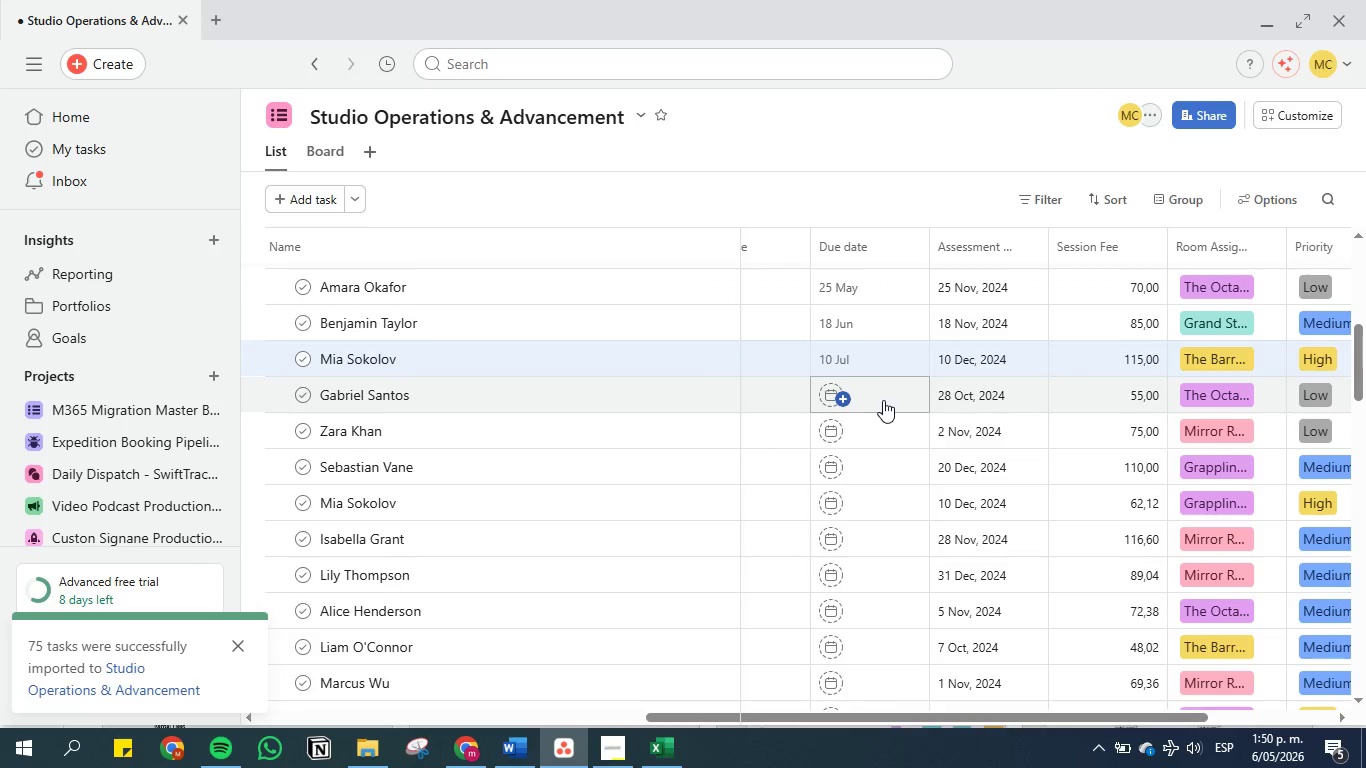 
left_click([883, 400])
 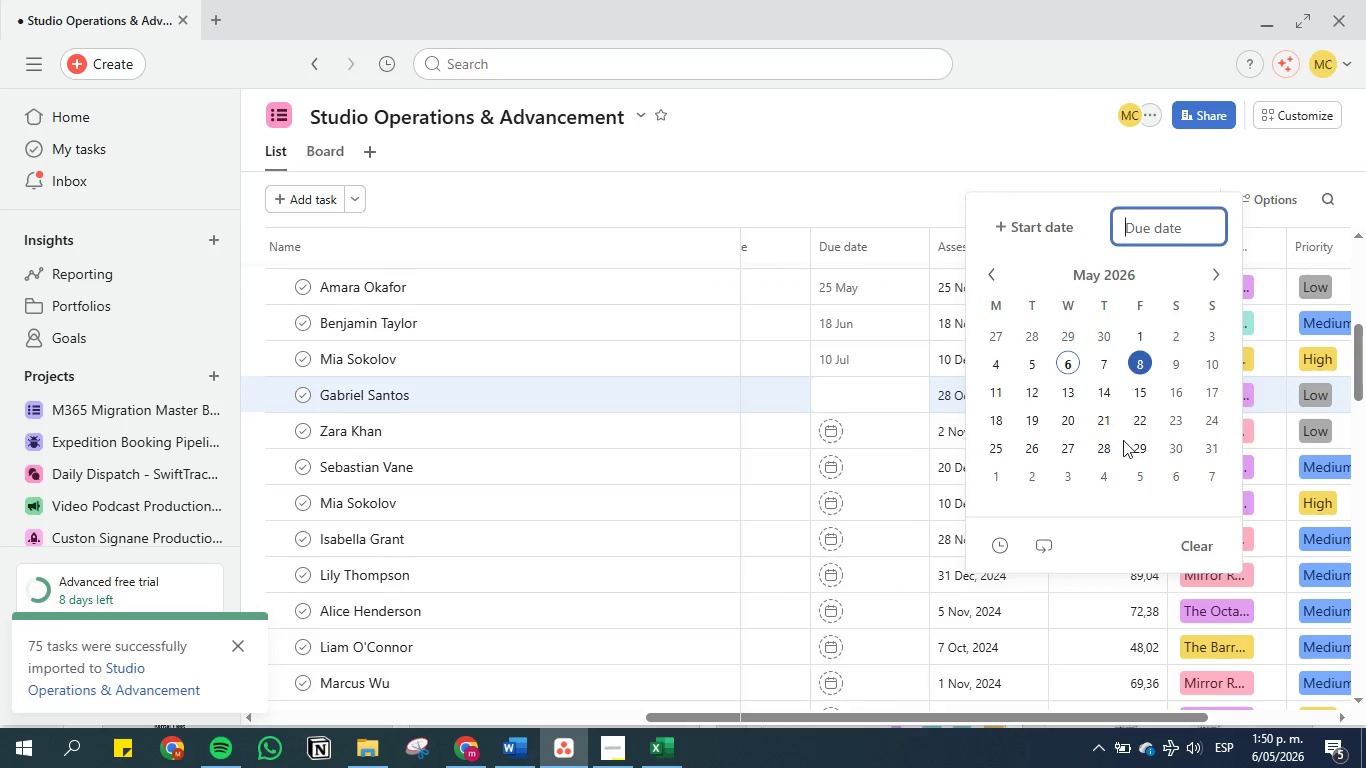 
left_click([1109, 445])
 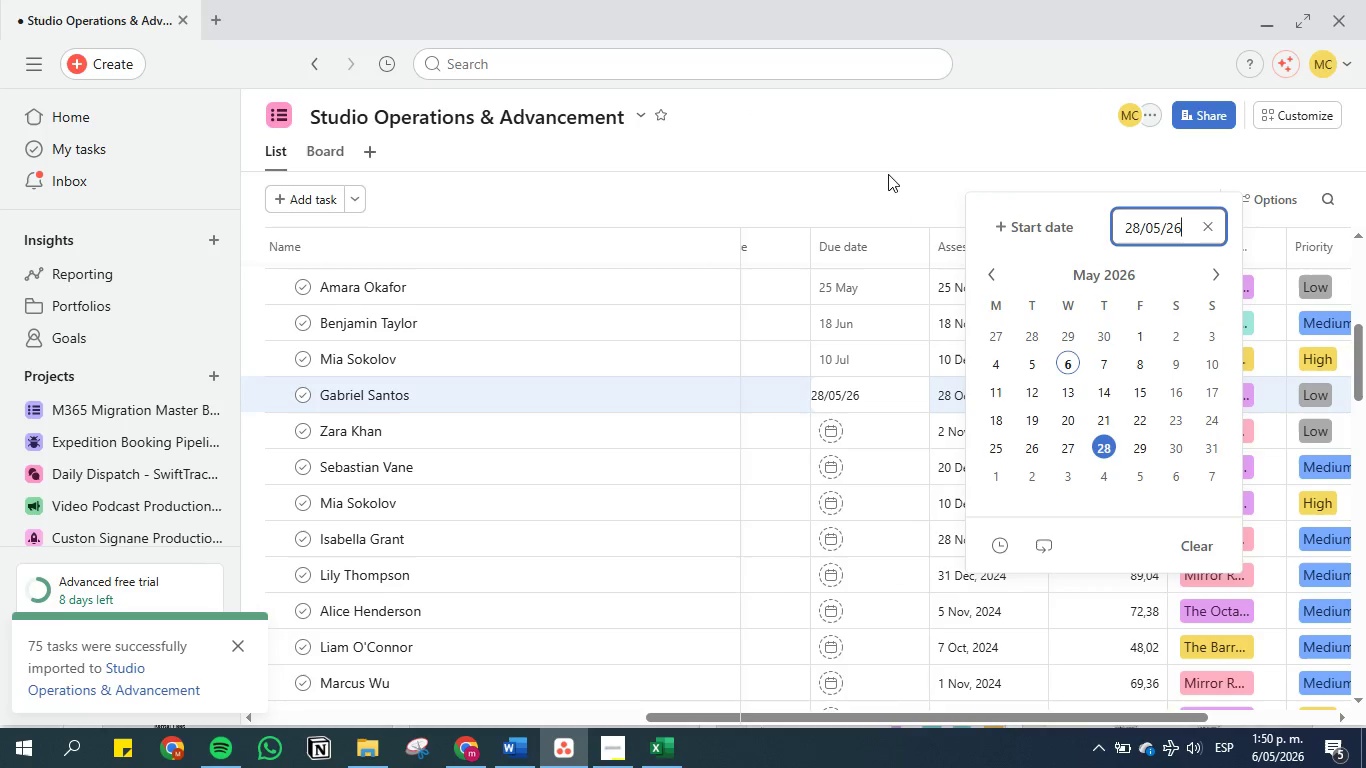 
left_click([872, 137])
 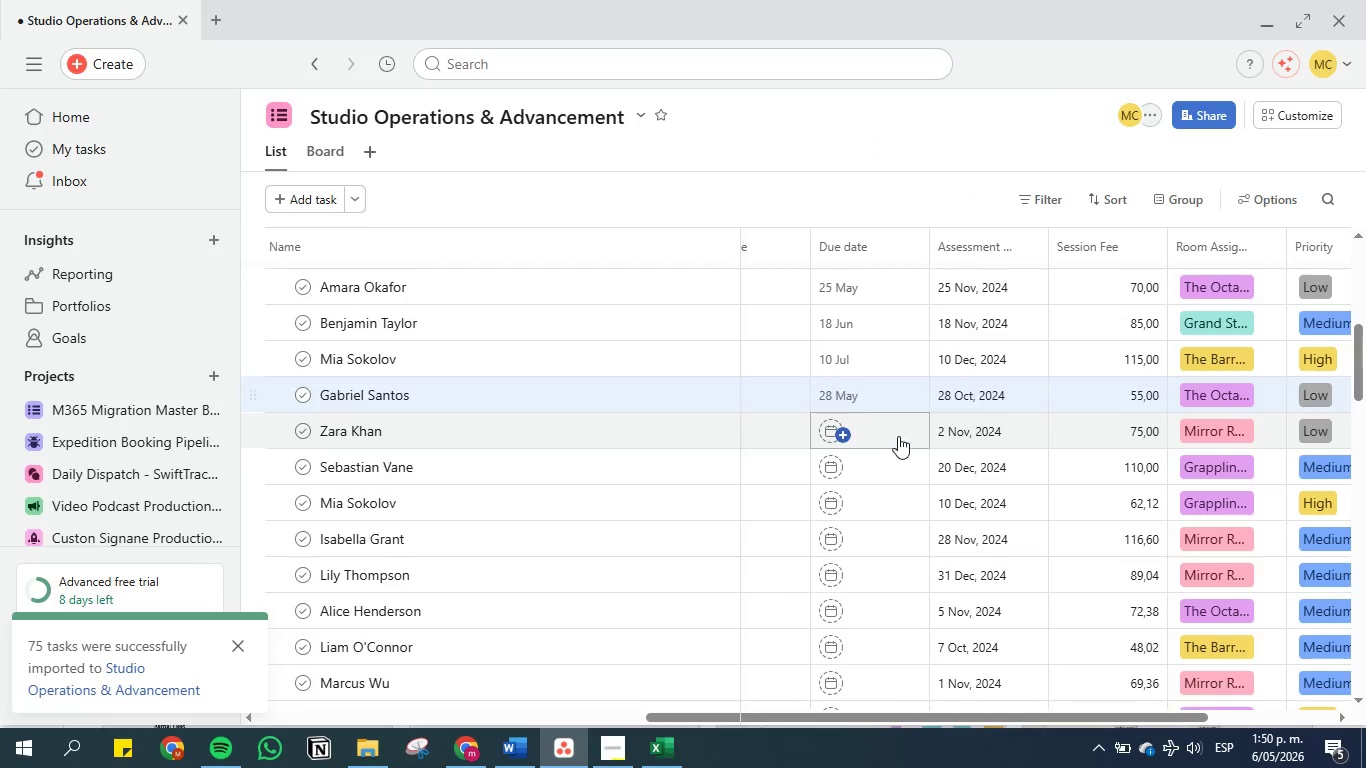 
left_click([897, 437])
 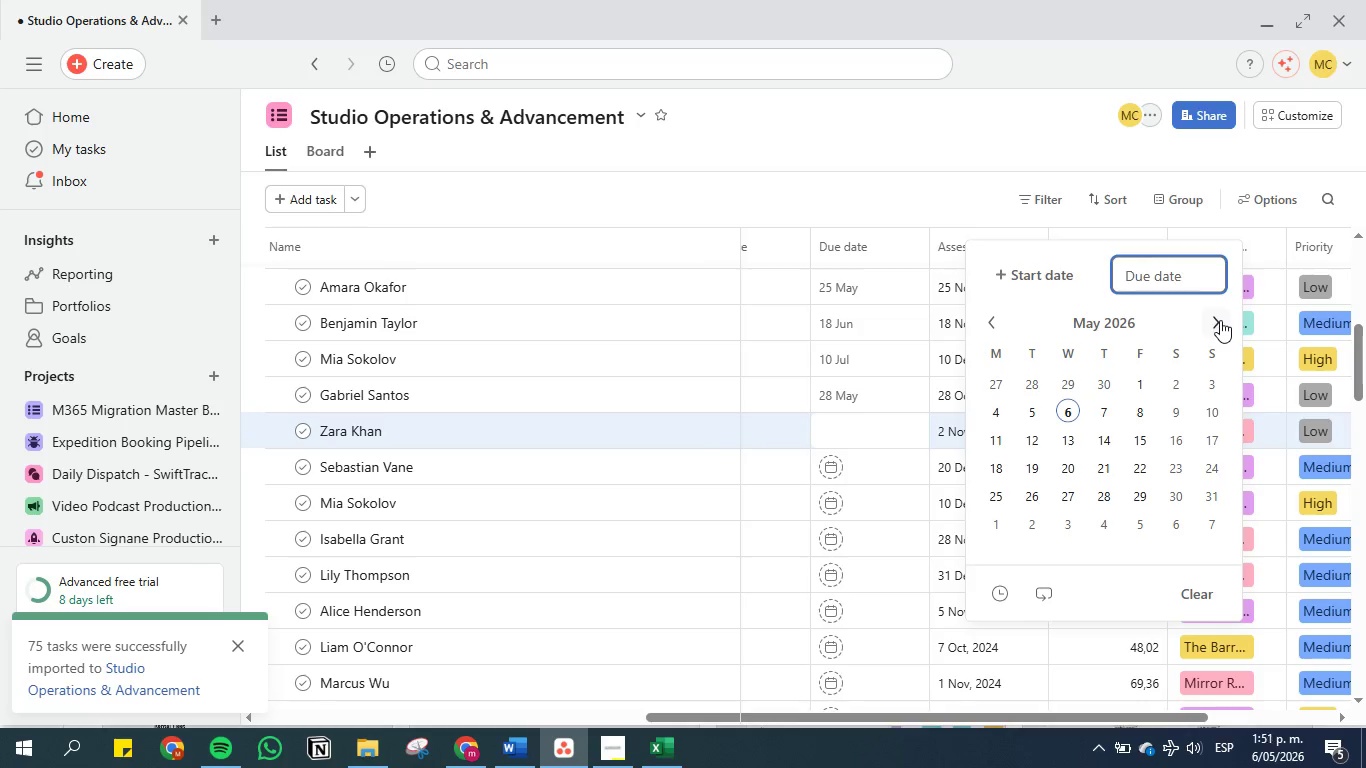 
double_click([1220, 320])
 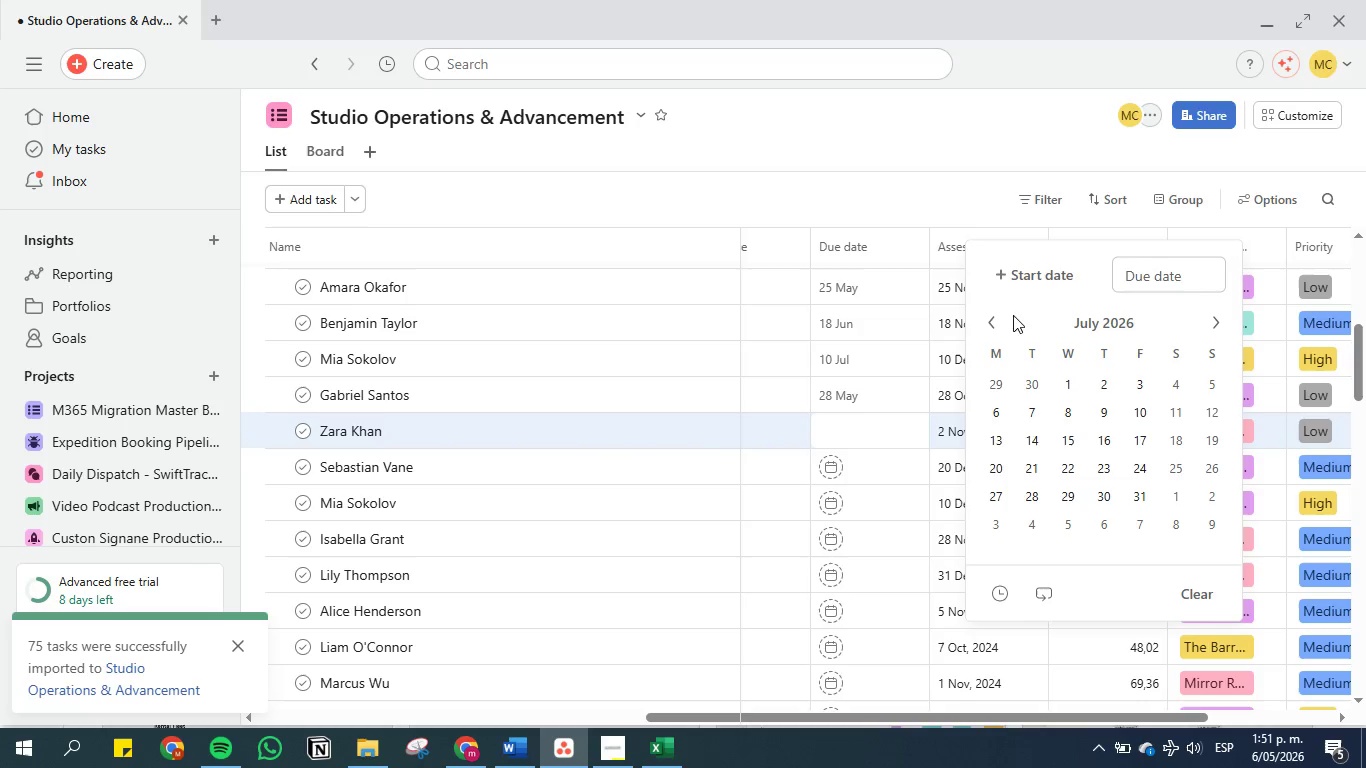 
left_click([990, 315])
 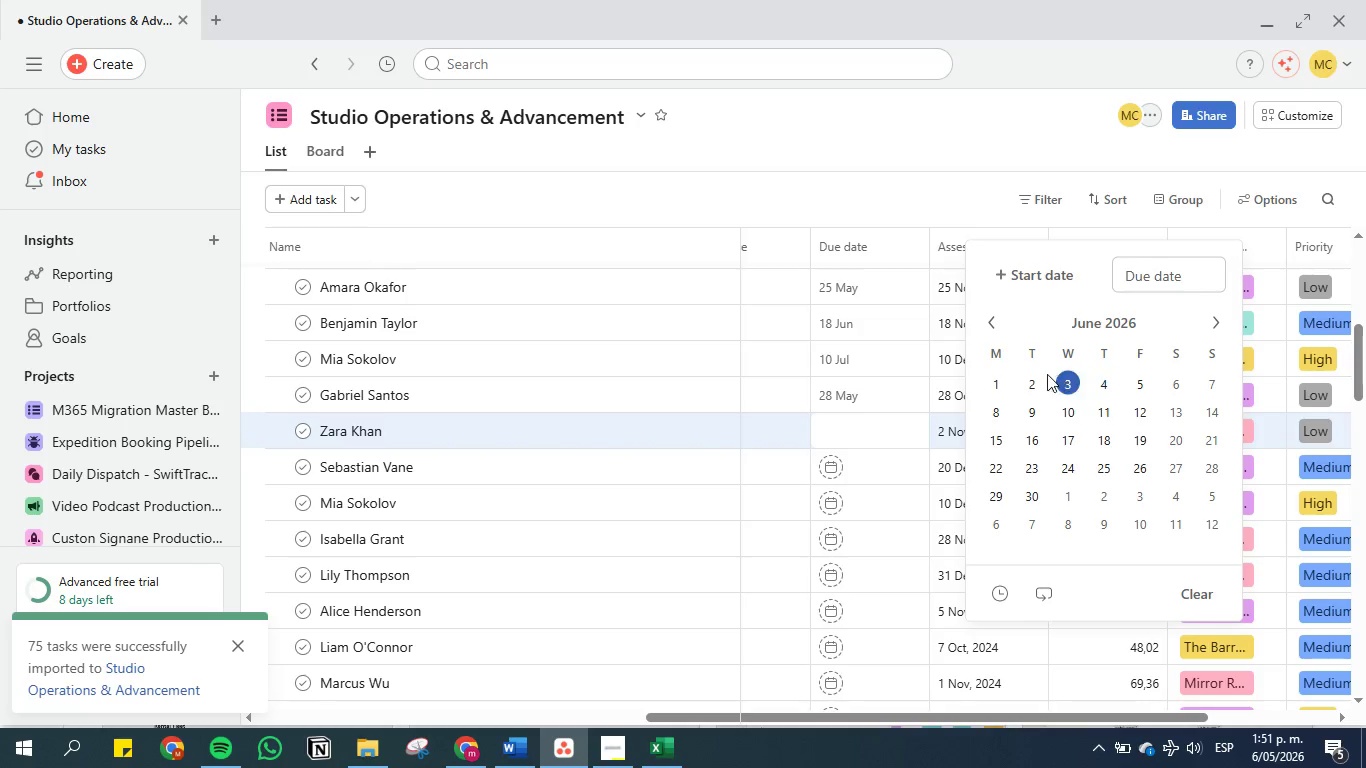 
left_click([1033, 375])
 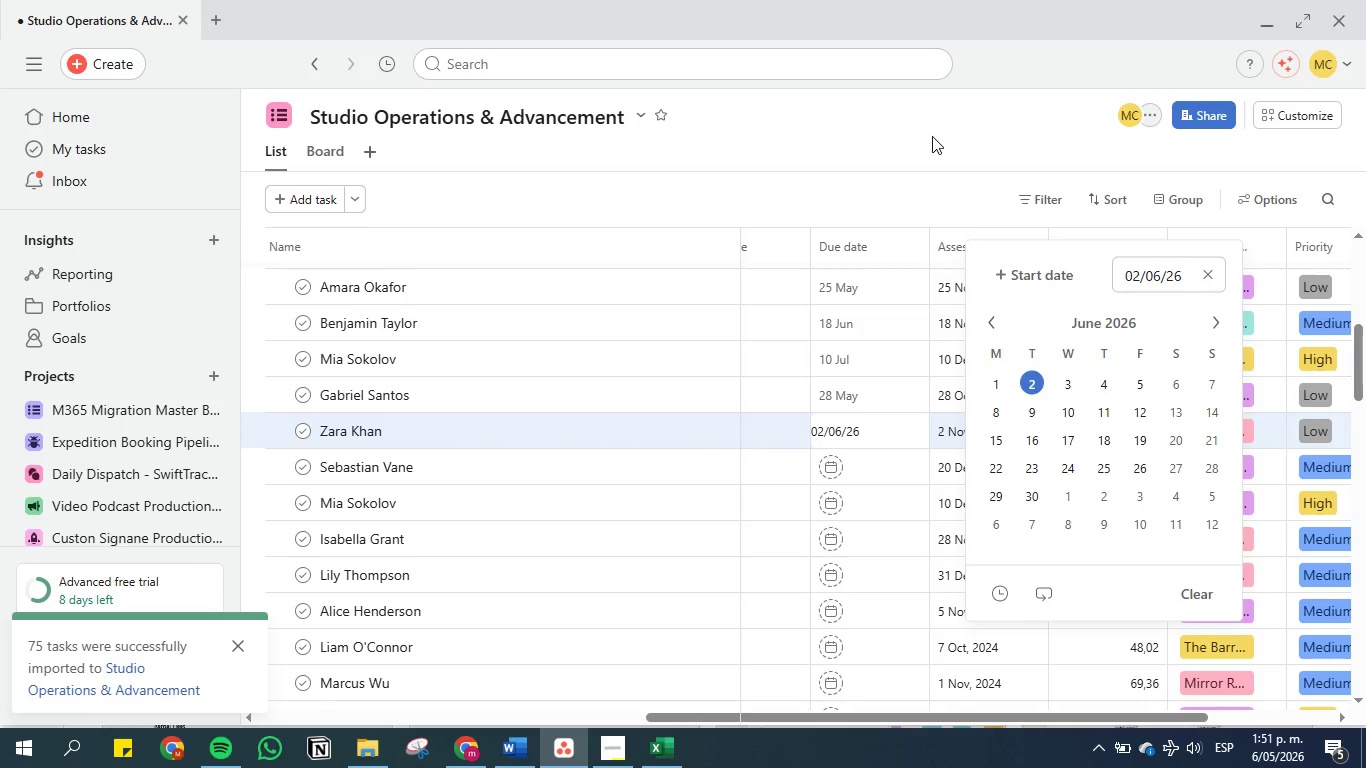 
left_click([932, 136])
 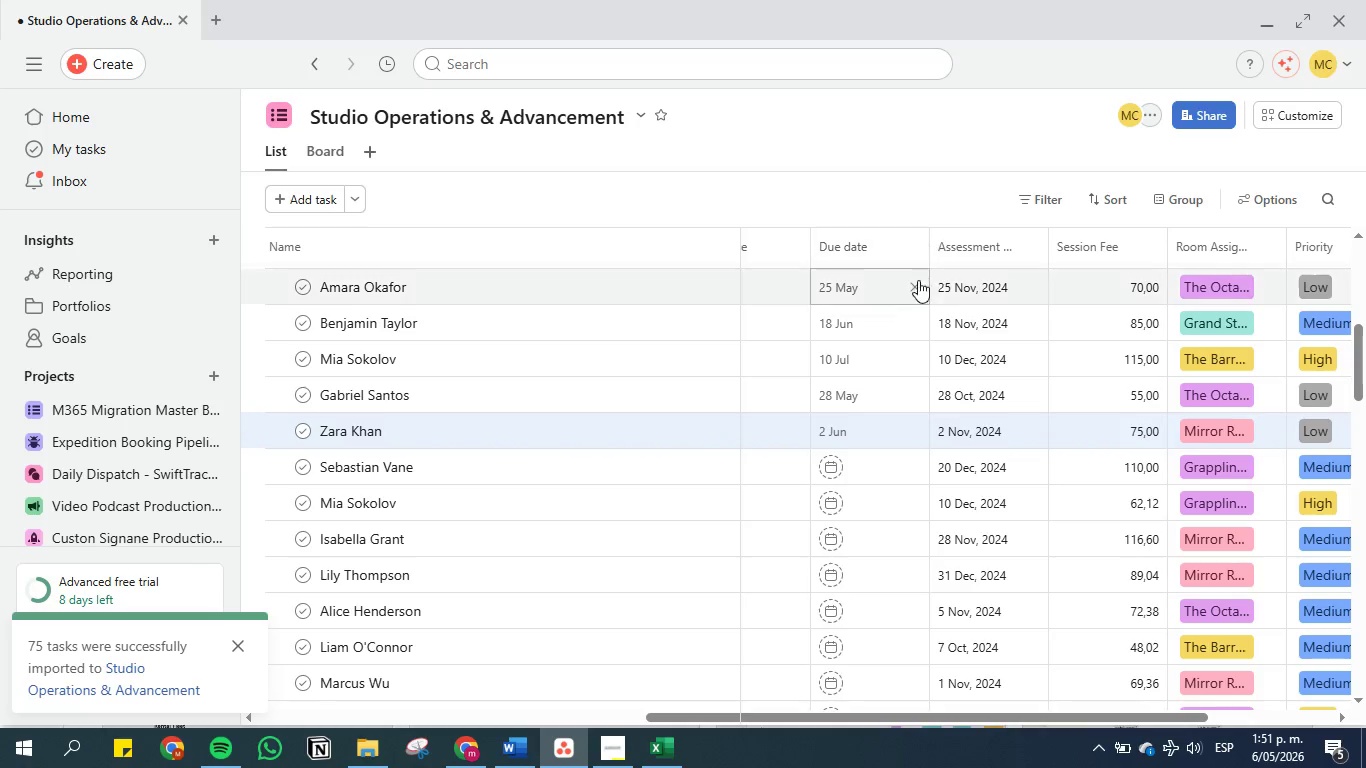 
scroll: coordinate [917, 289], scroll_direction: down, amount: 2.0
 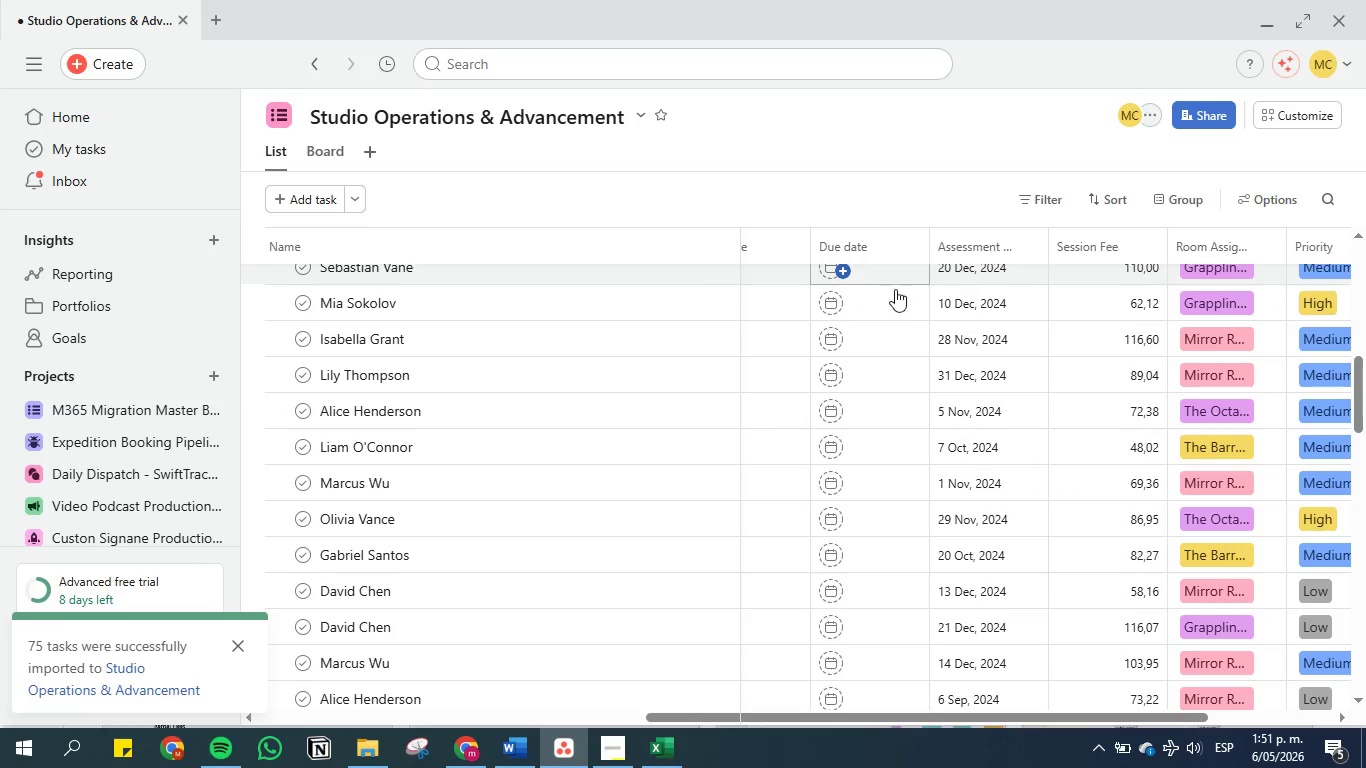 
scroll: coordinate [900, 311], scroll_direction: up, amount: 1.0
 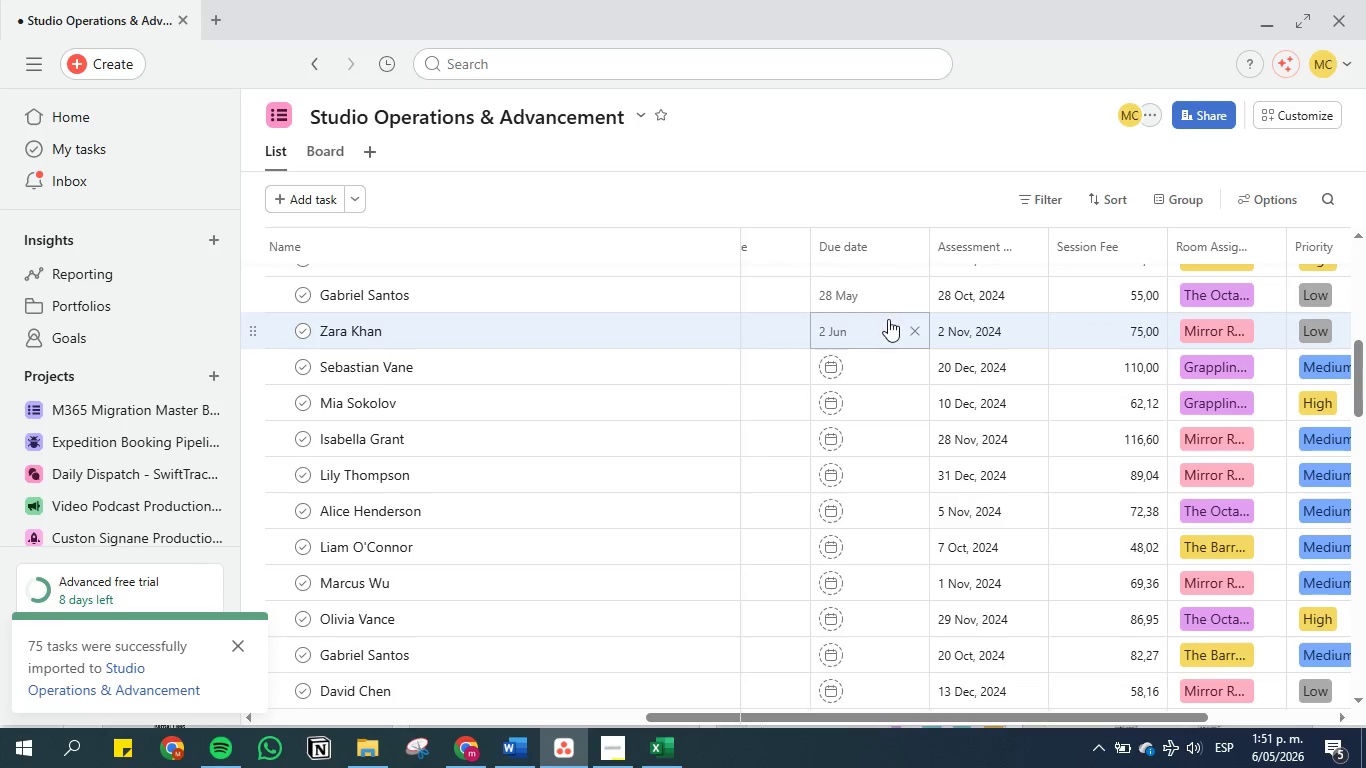 
left_click([886, 372])
 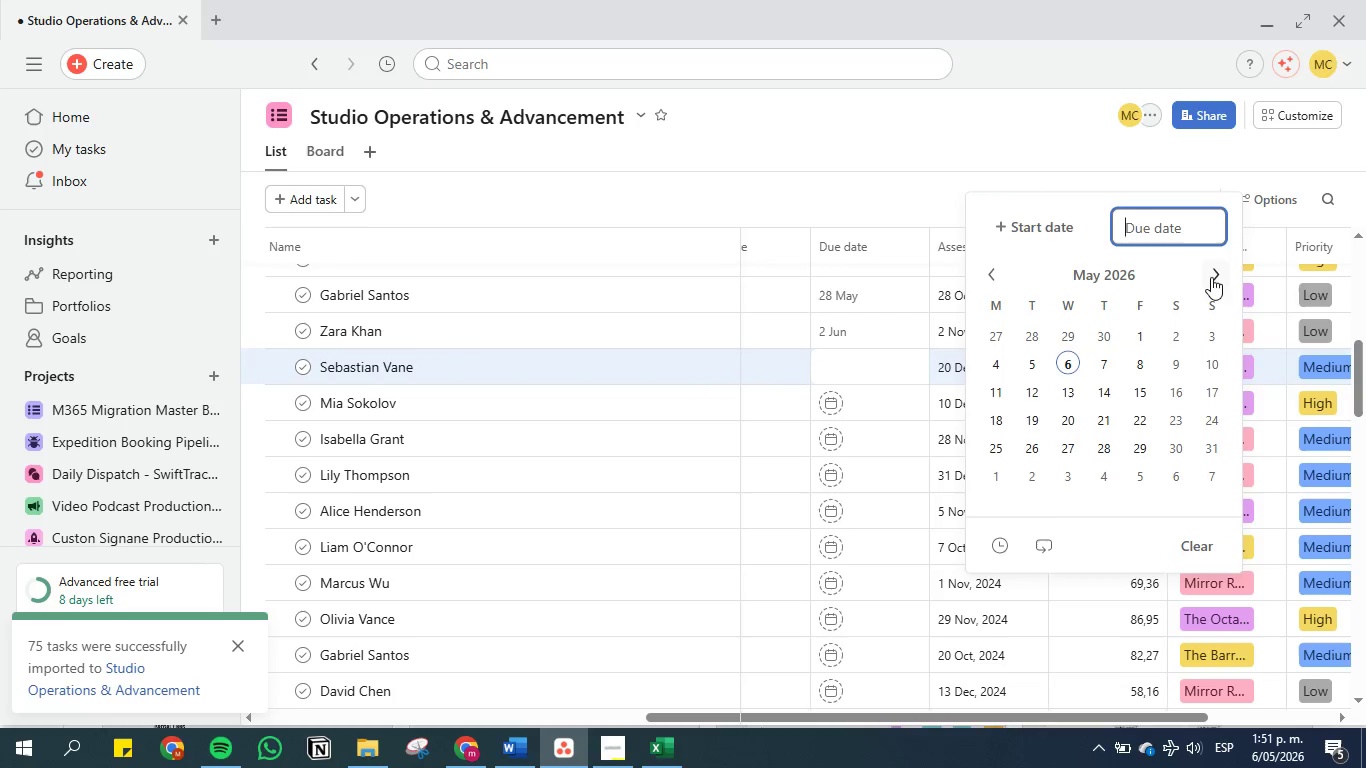 
double_click([1219, 270])
 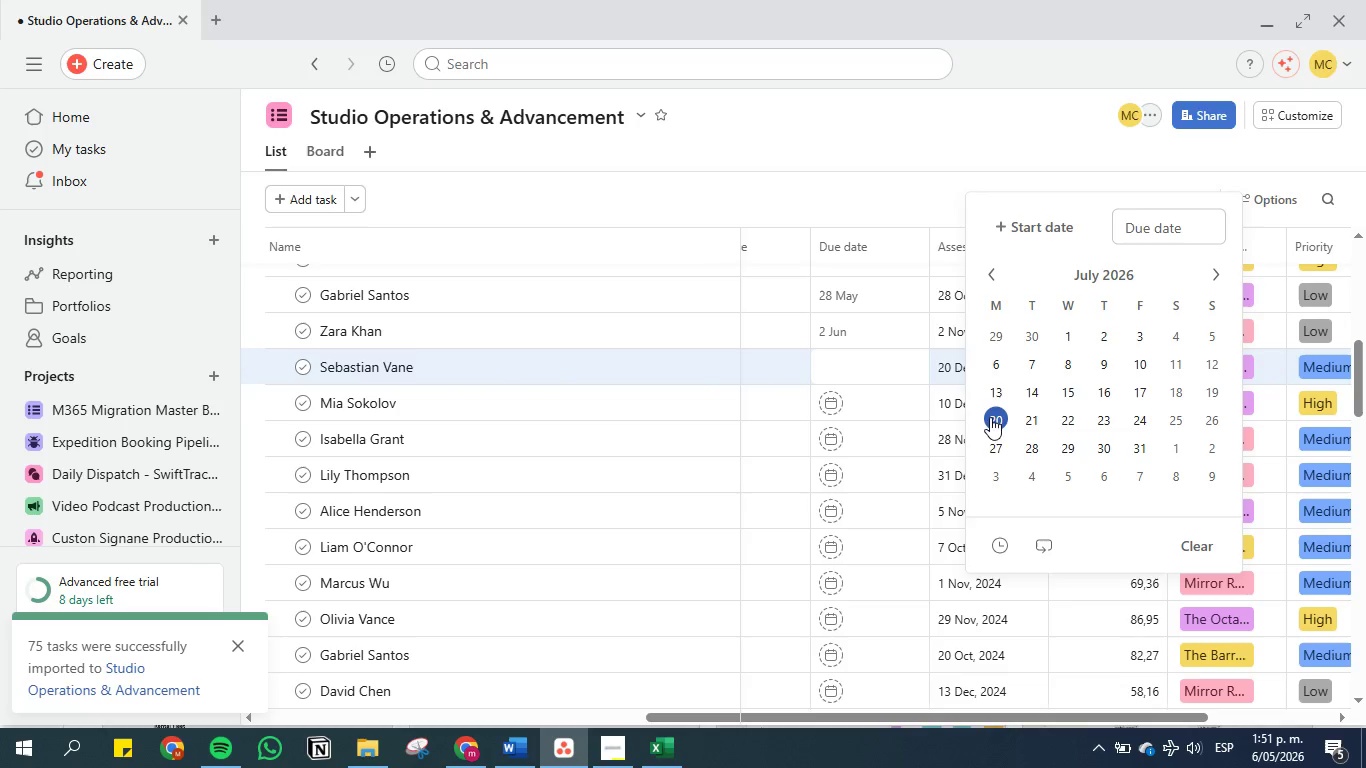 
left_click([975, 119])
 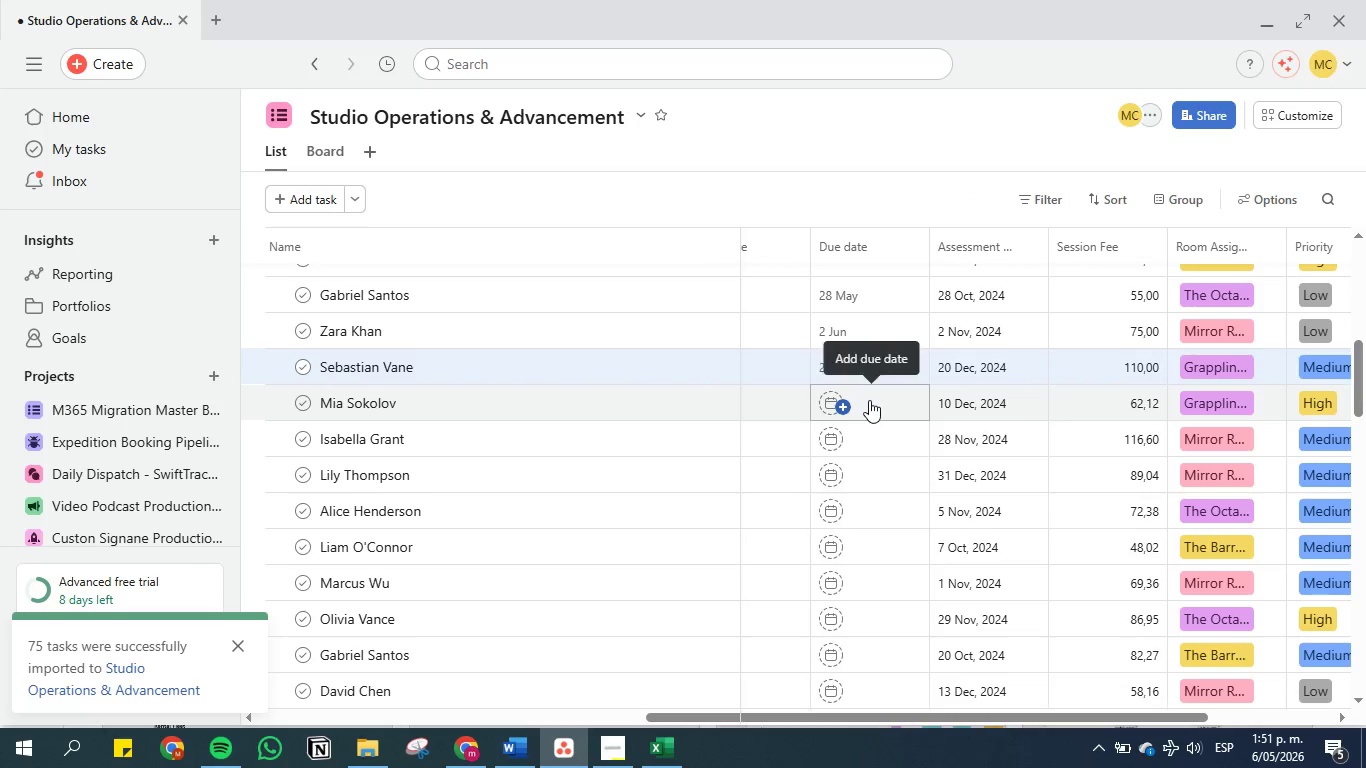 
left_click([867, 407])
 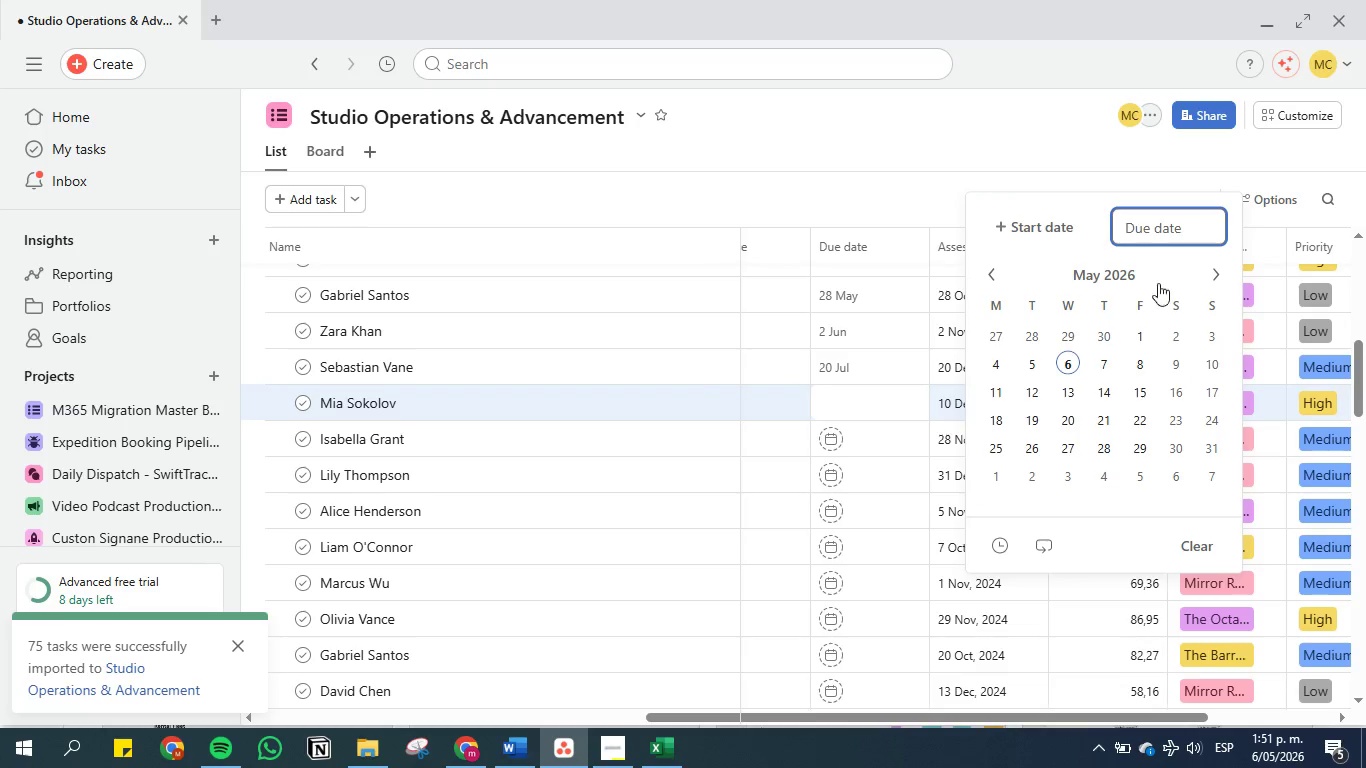 
double_click([1215, 274])
 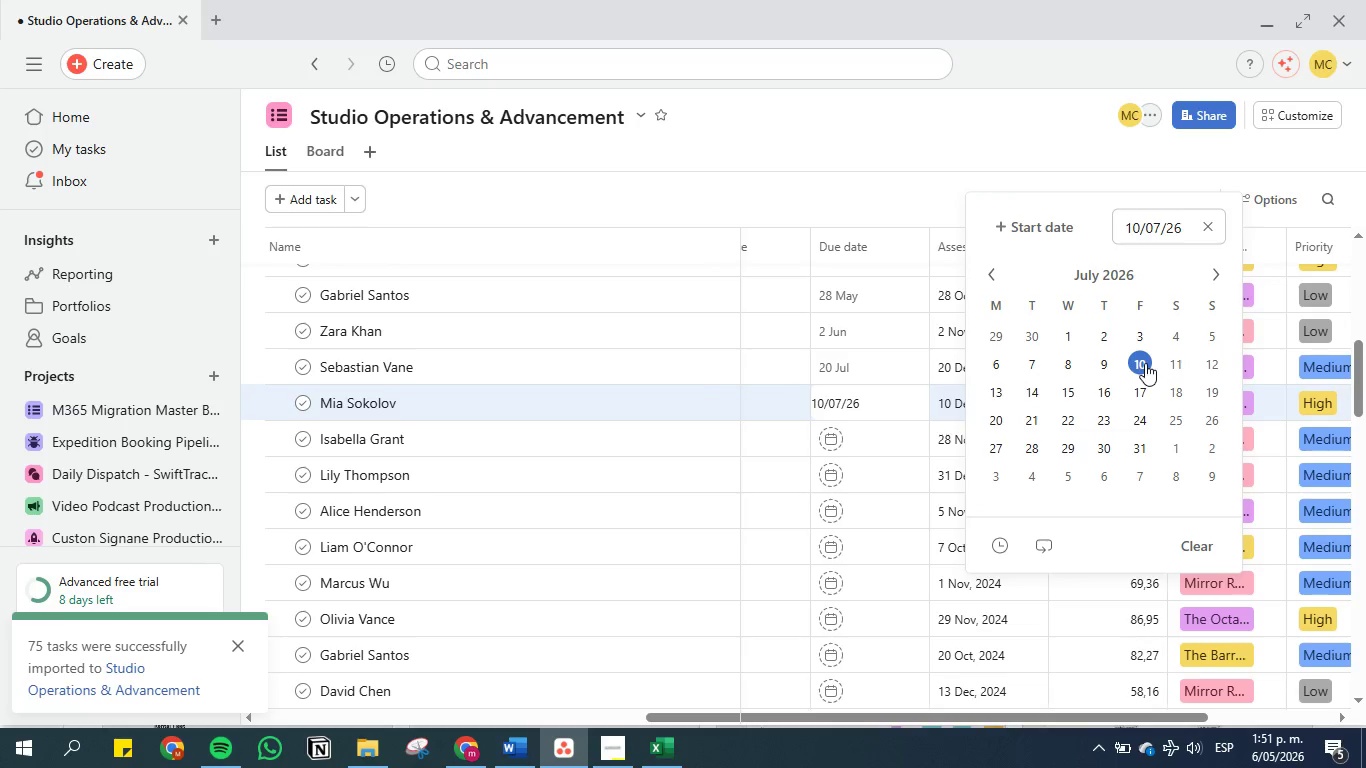 
left_click([975, 118])
 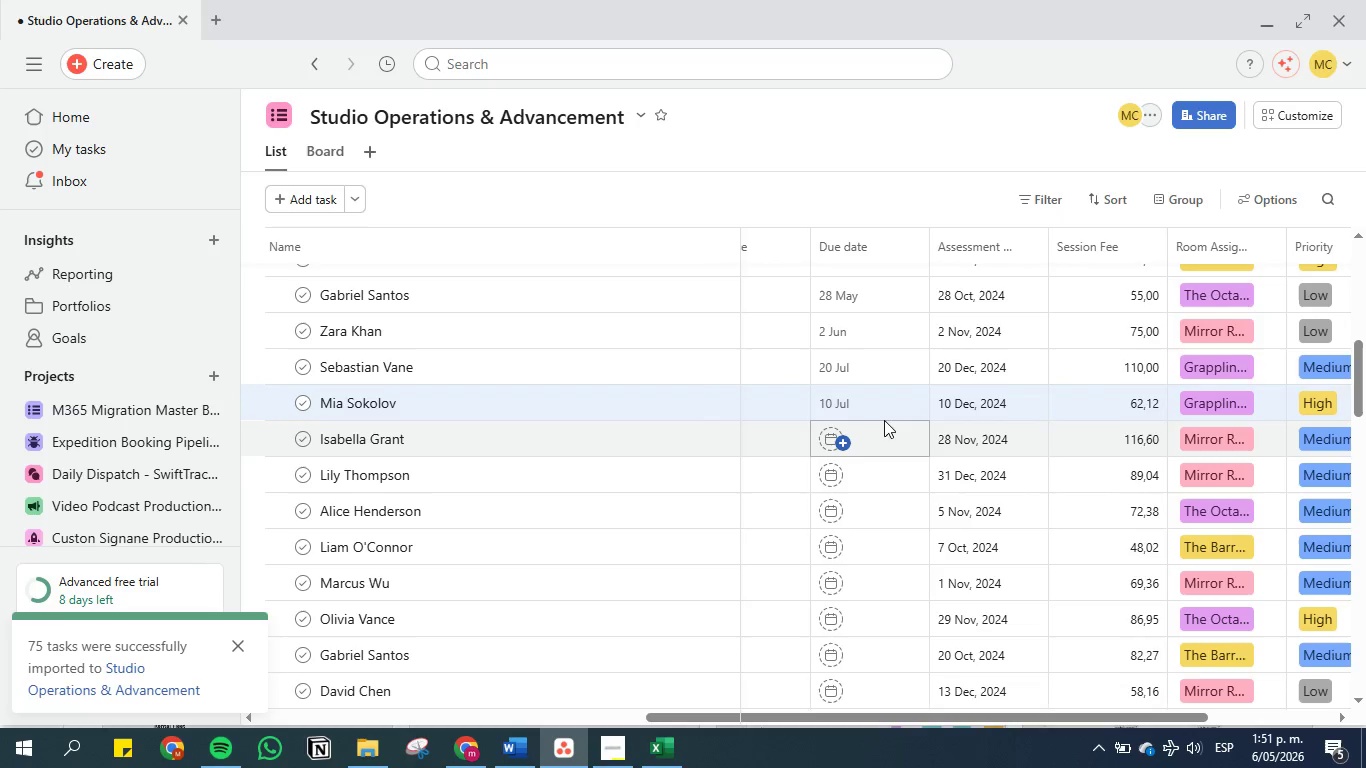 
left_click([879, 435])
 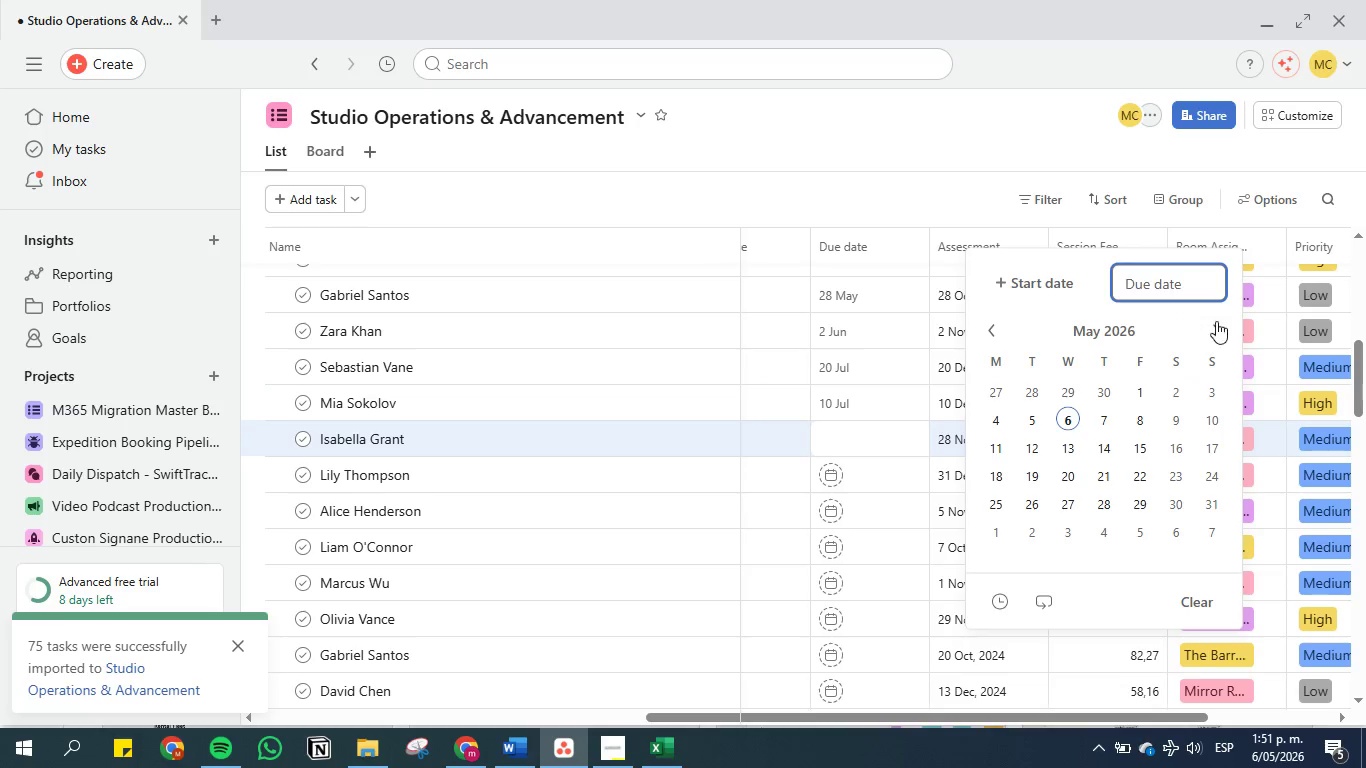 
left_click([1229, 325])
 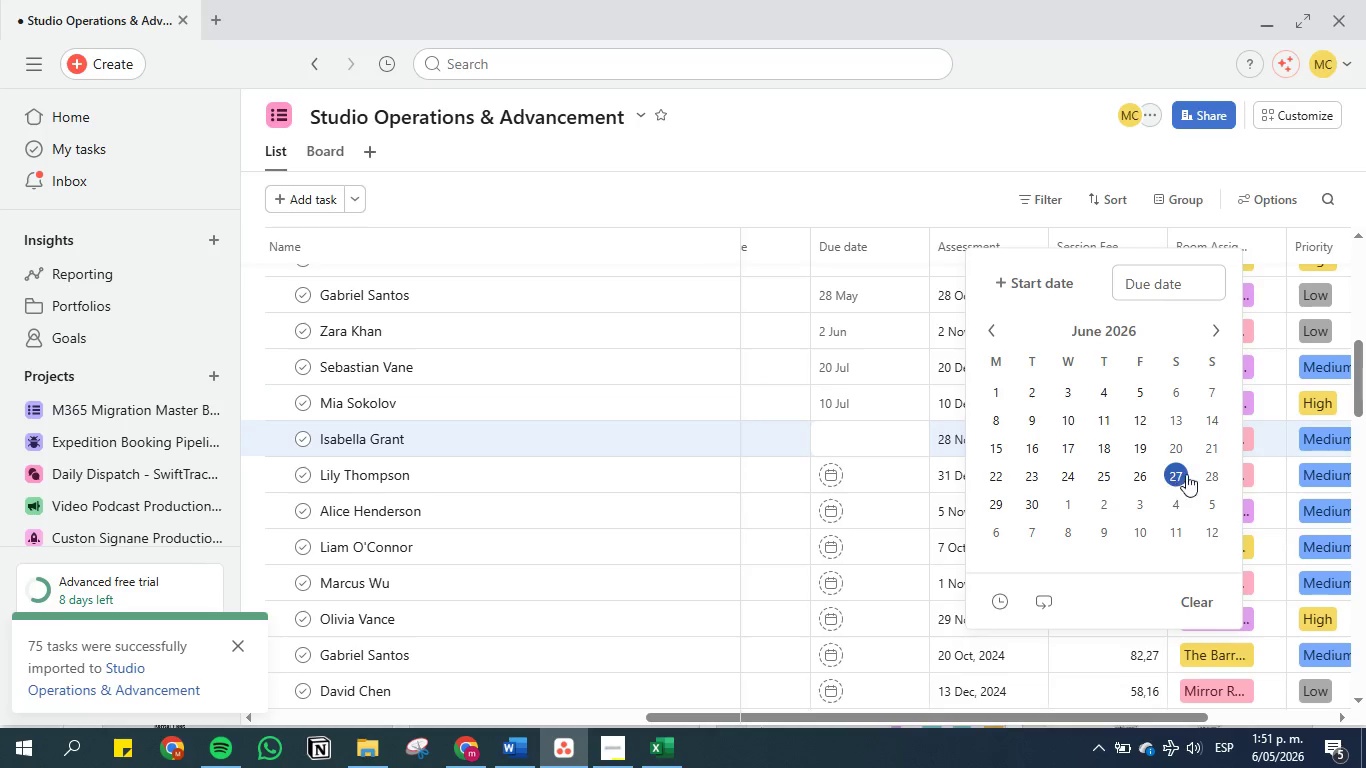 
left_click([1210, 476])
 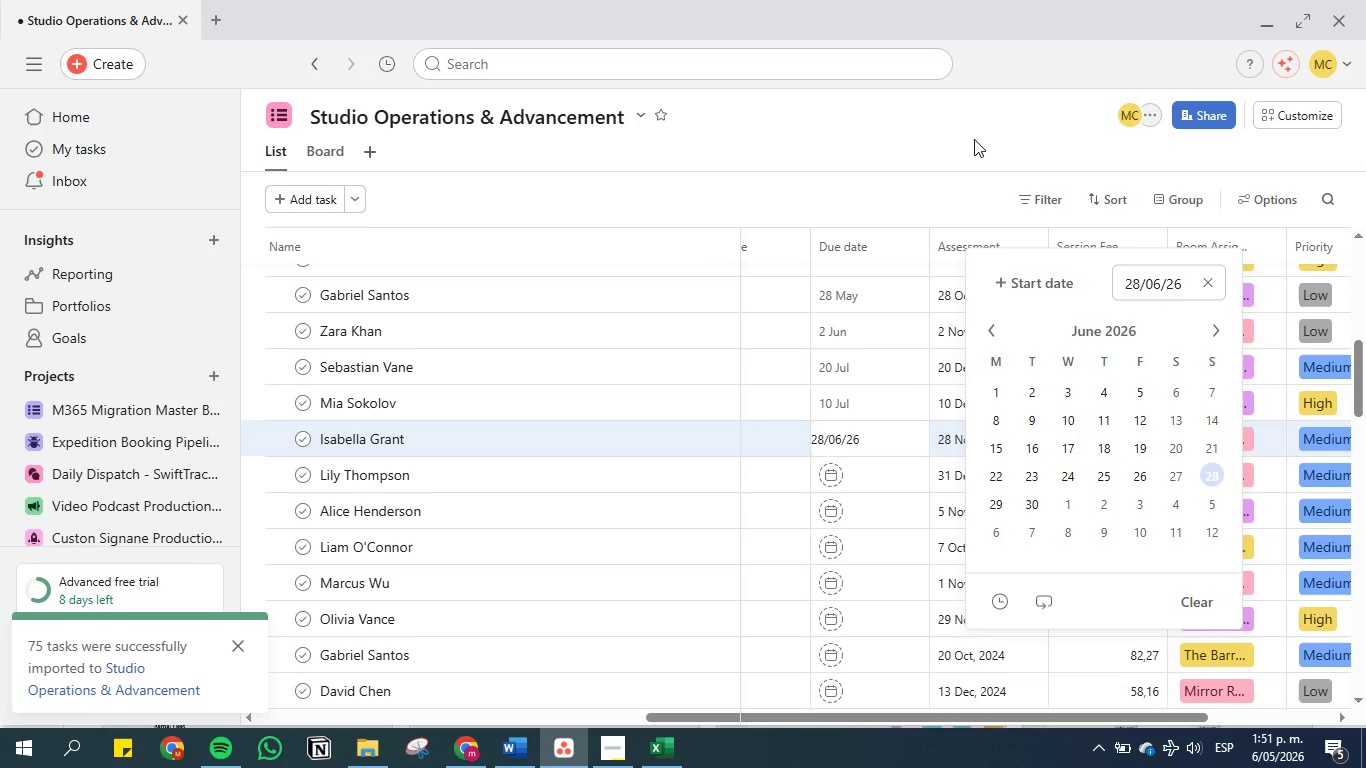 
left_click([960, 96])
 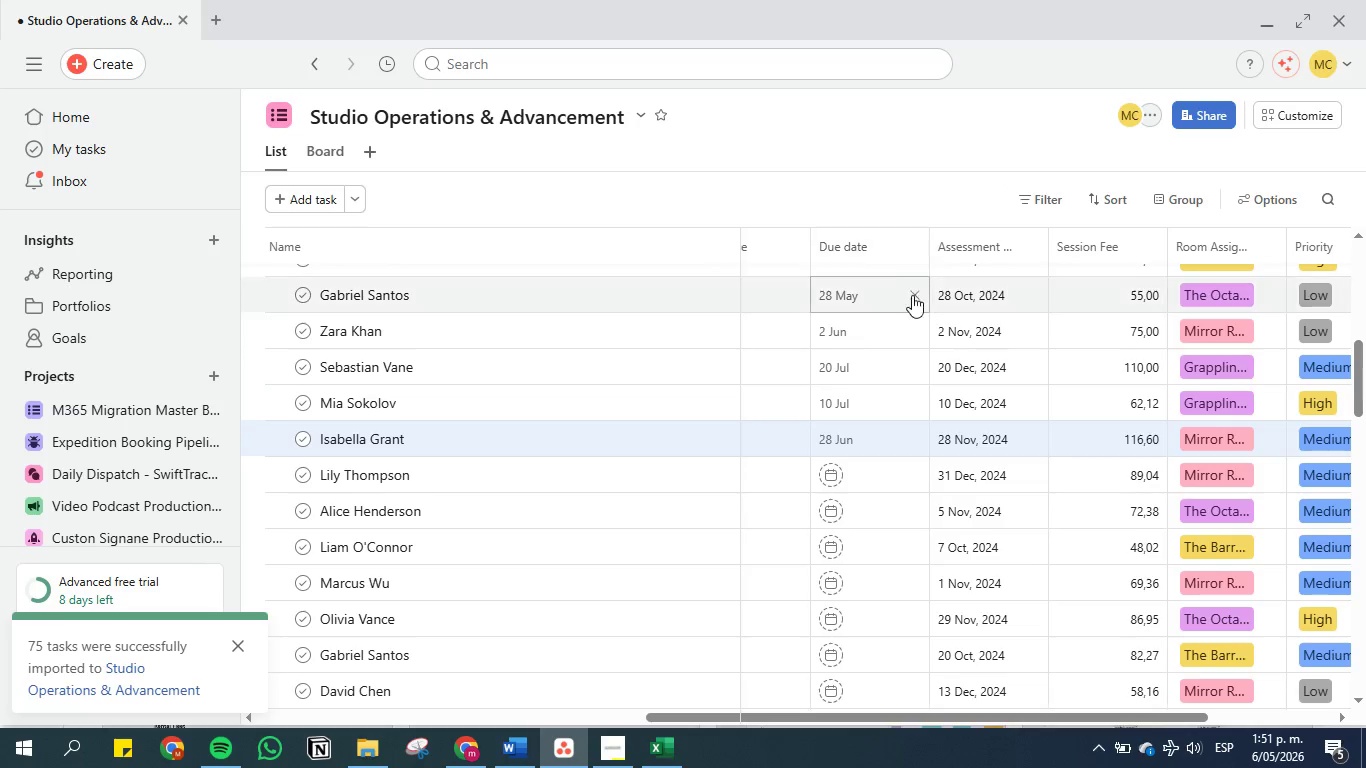 
scroll: coordinate [912, 297], scroll_direction: down, amount: 1.0
 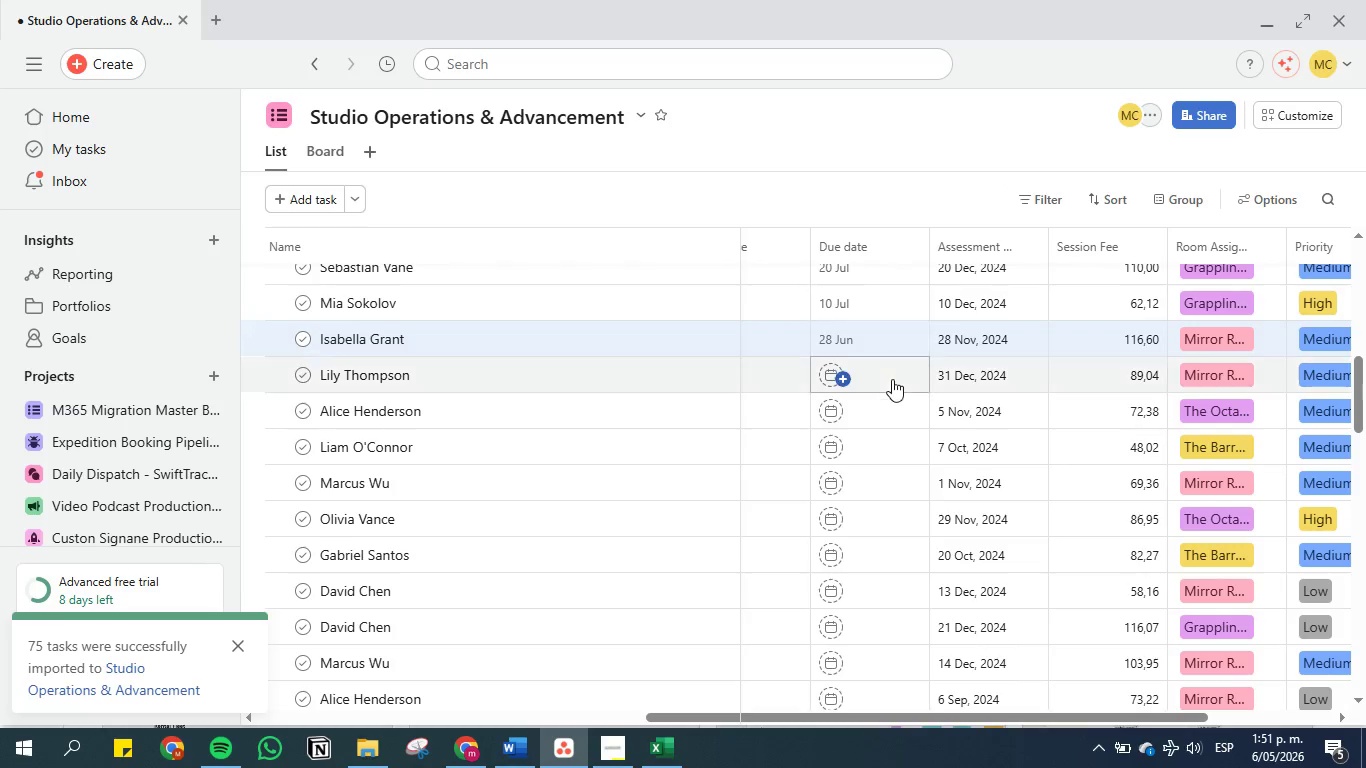 
left_click([892, 379])
 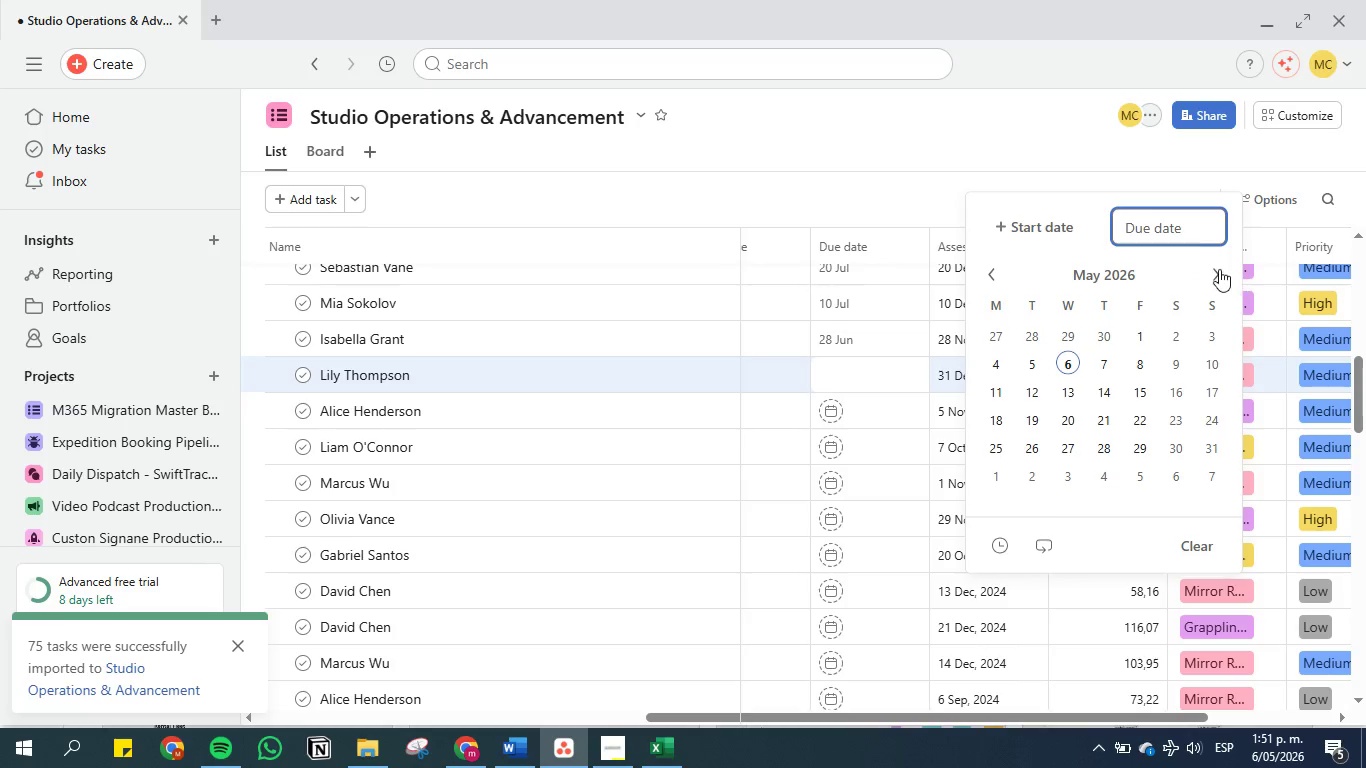 
double_click([1216, 268])
 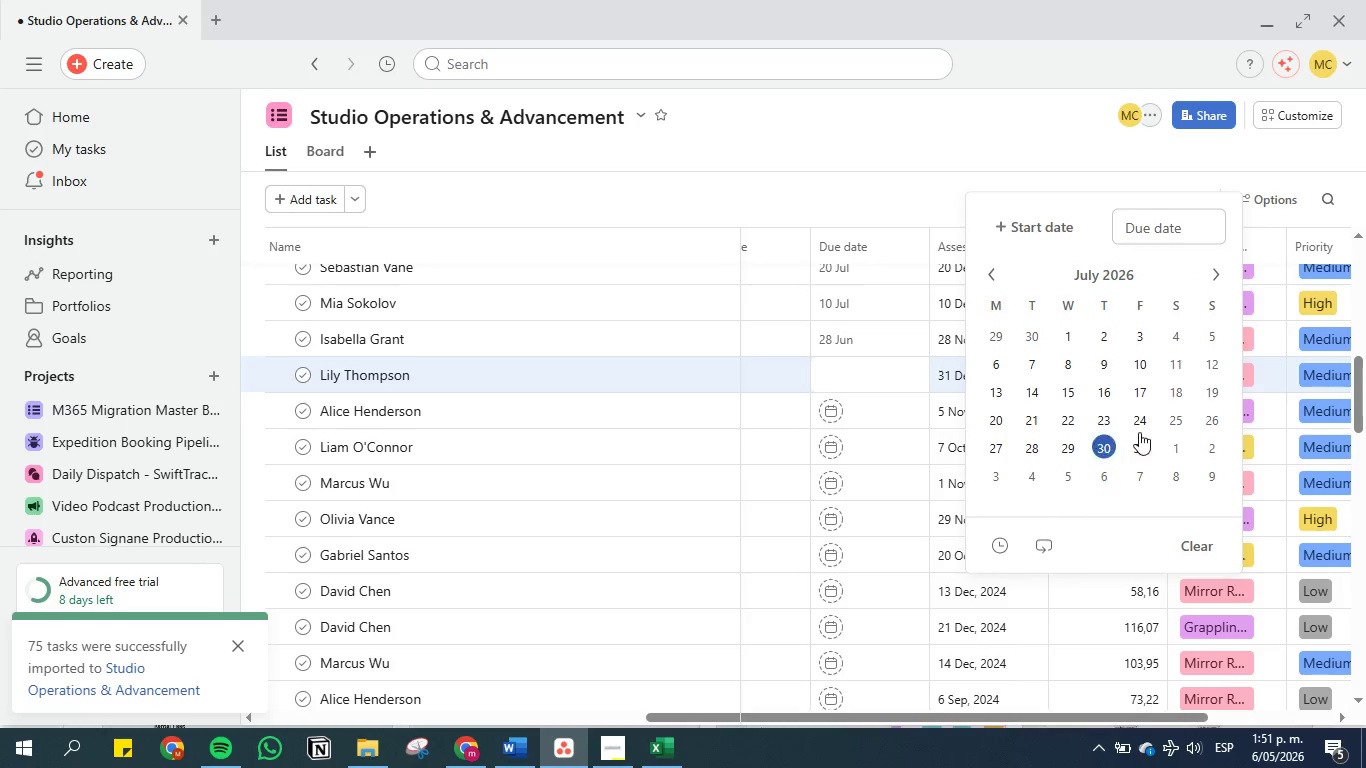 
left_click([1150, 441])
 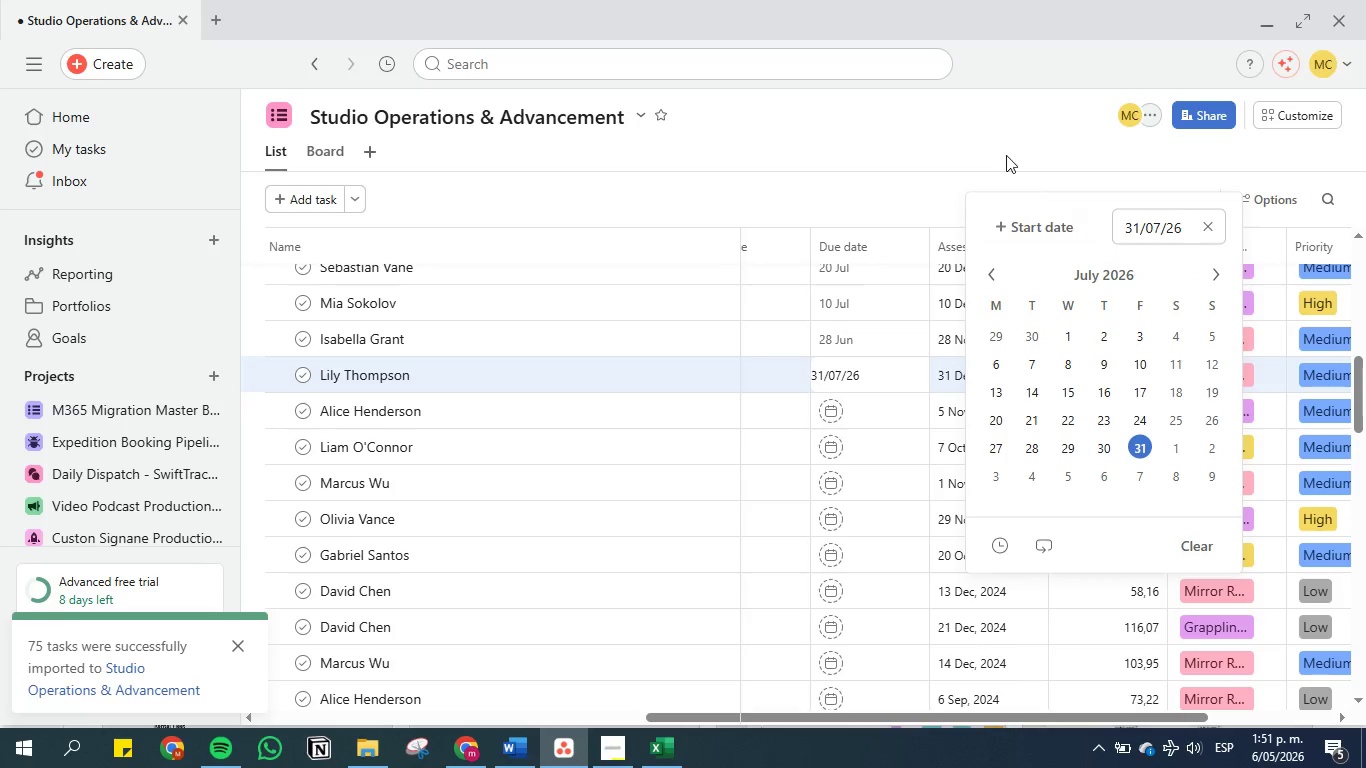 
left_click([999, 131])
 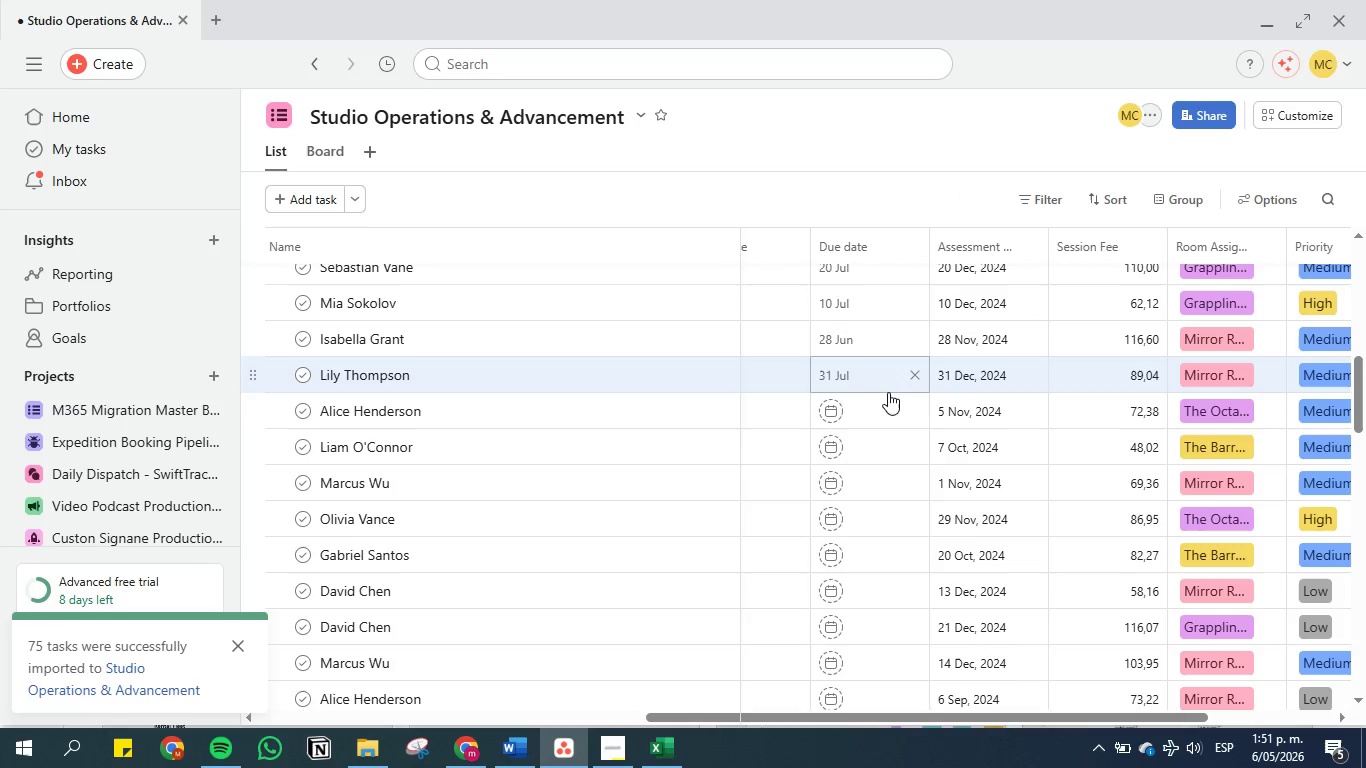 
left_click([882, 414])
 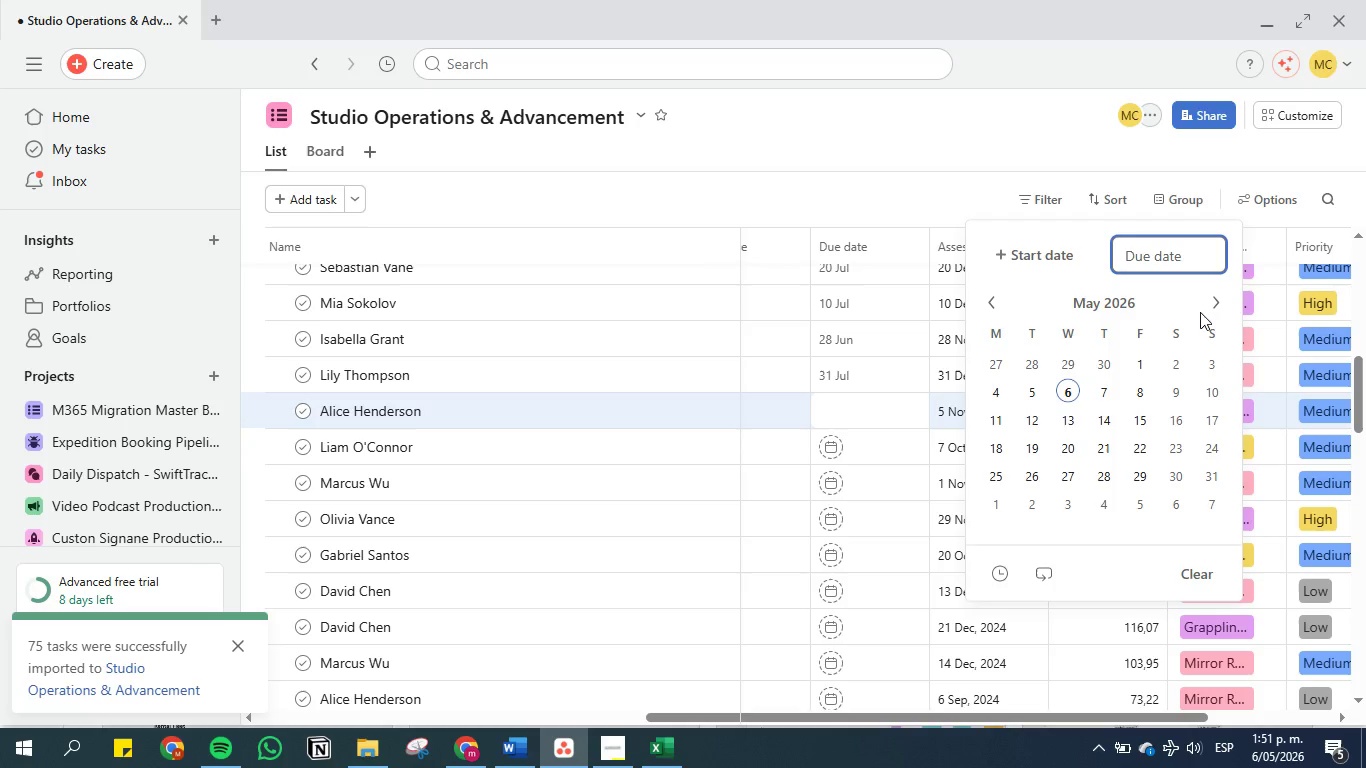 
left_click([1216, 301])
 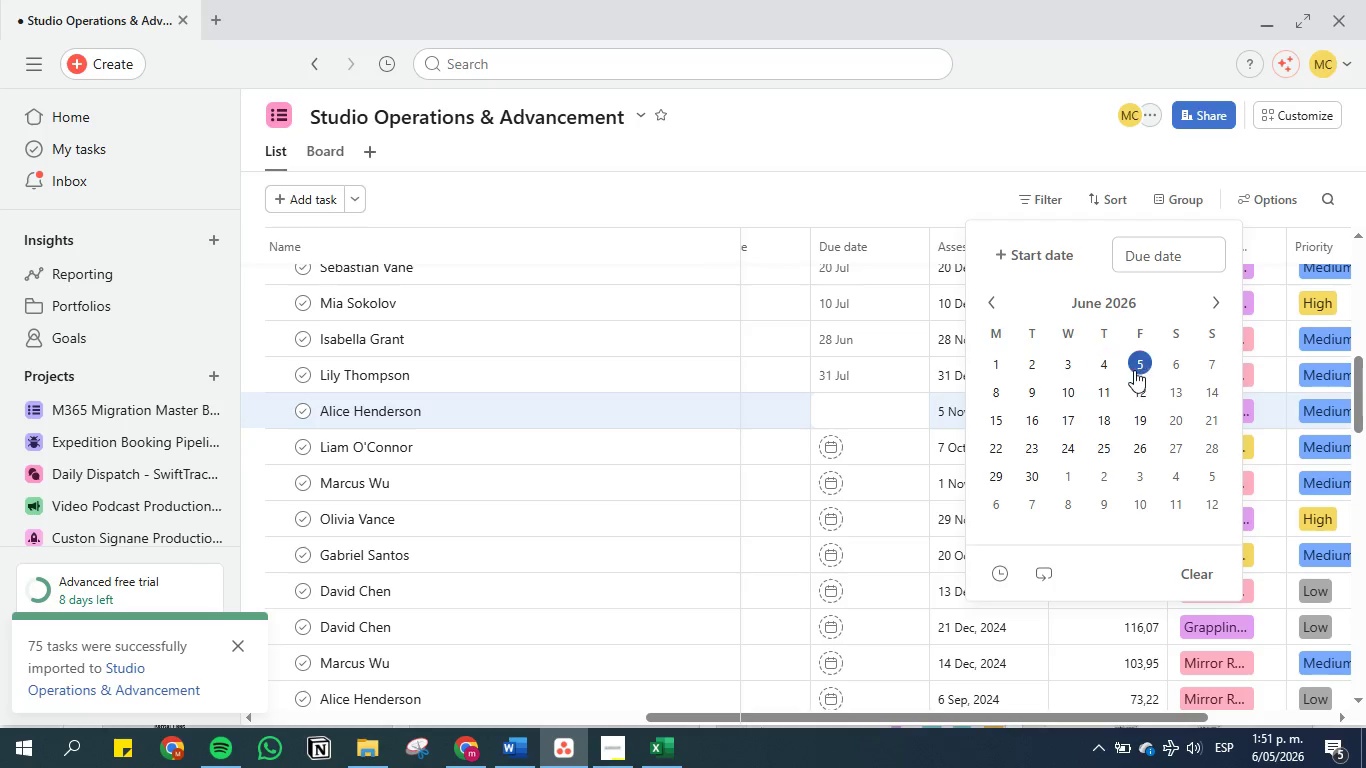 
double_click([1006, 130])
 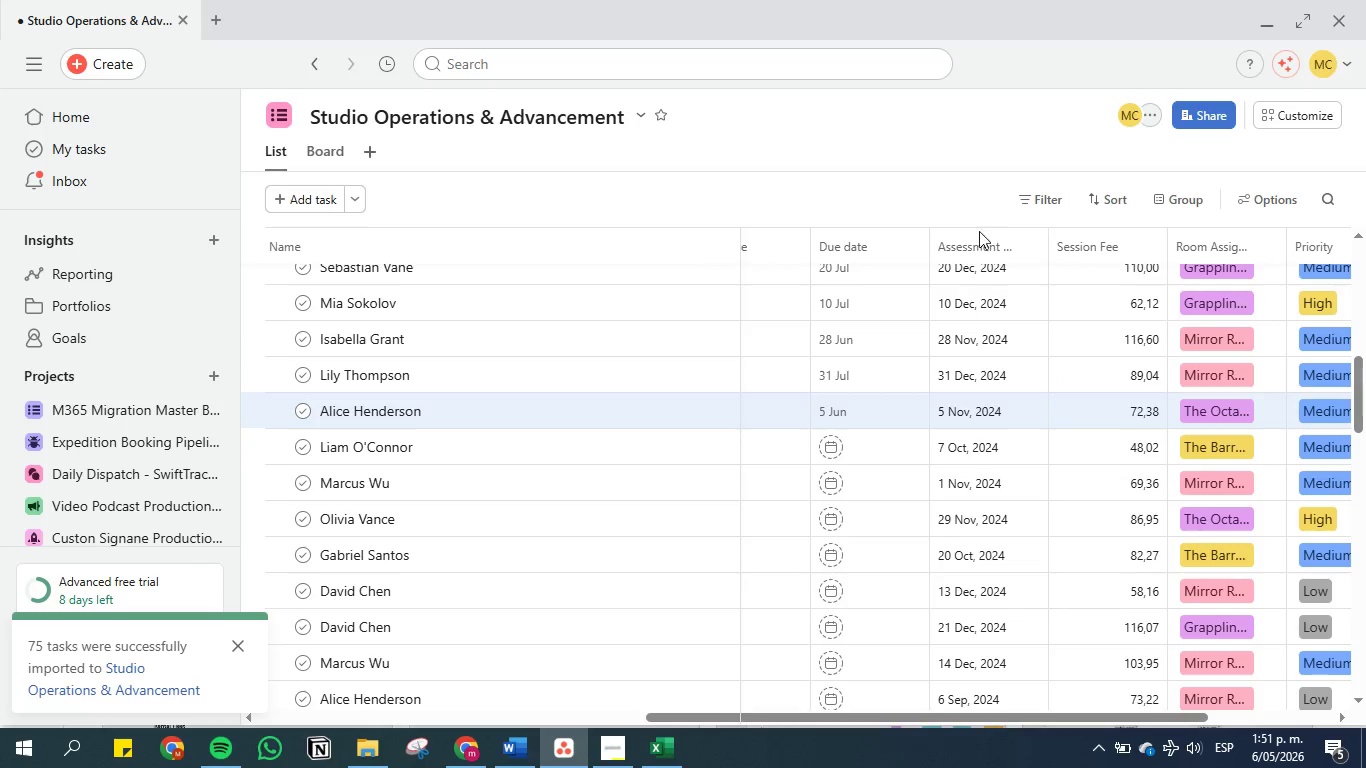 
scroll: coordinate [972, 285], scroll_direction: down, amount: 1.0
 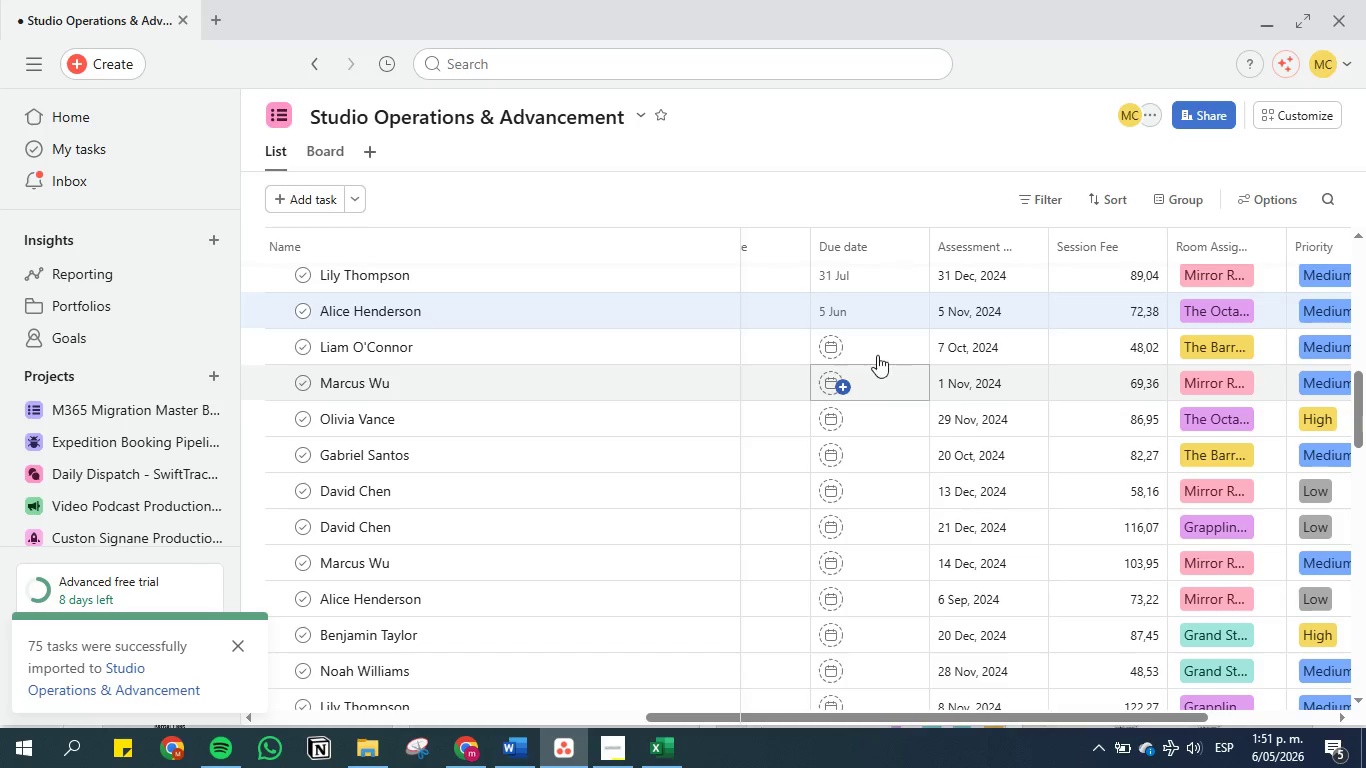 
left_click([877, 349])
 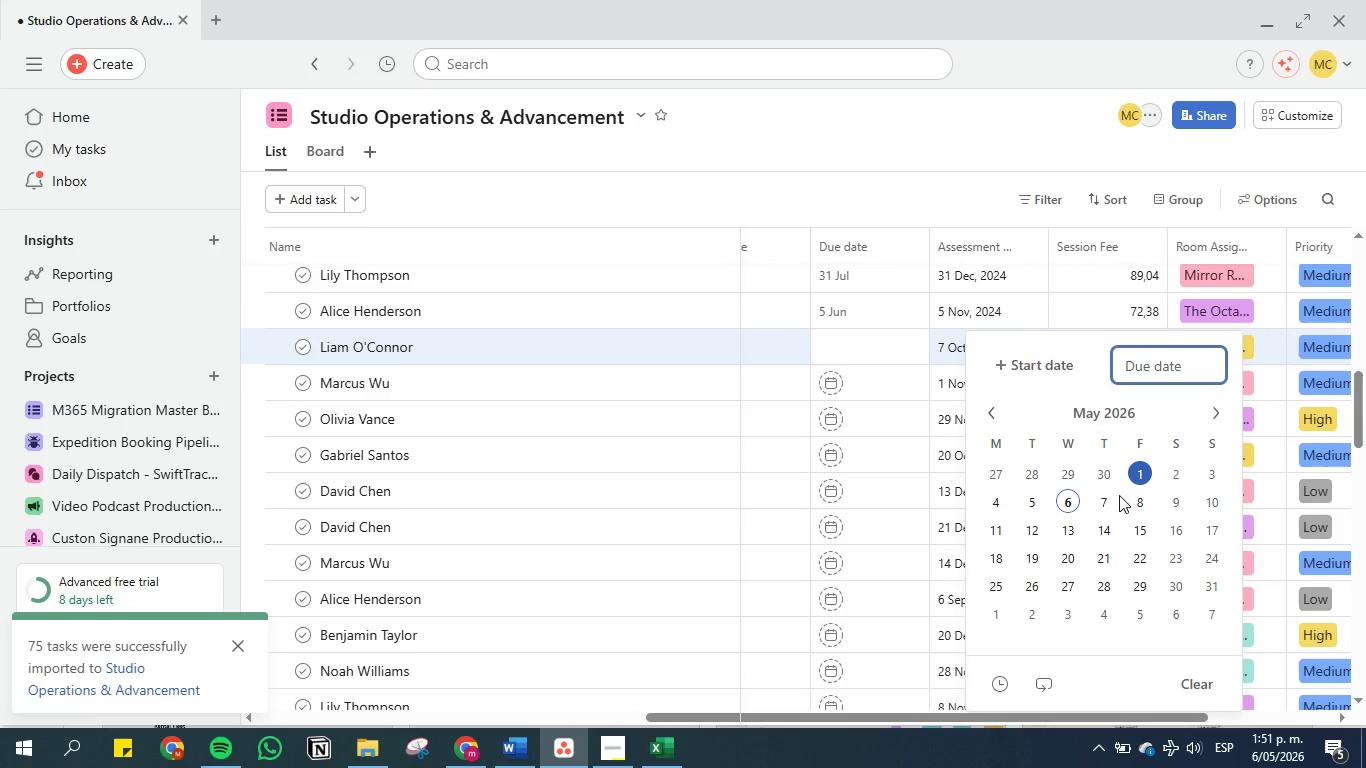 
left_click([1112, 502])
 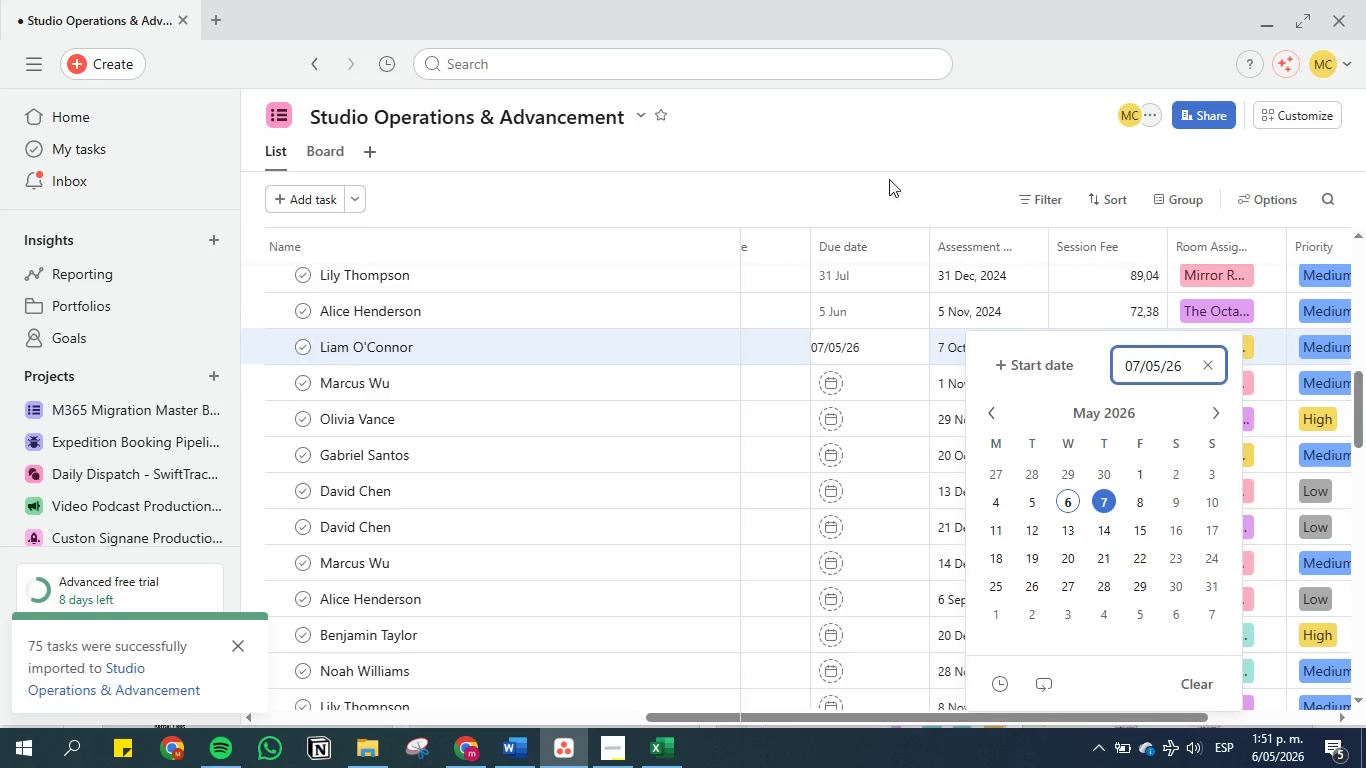 
left_click([889, 179])
 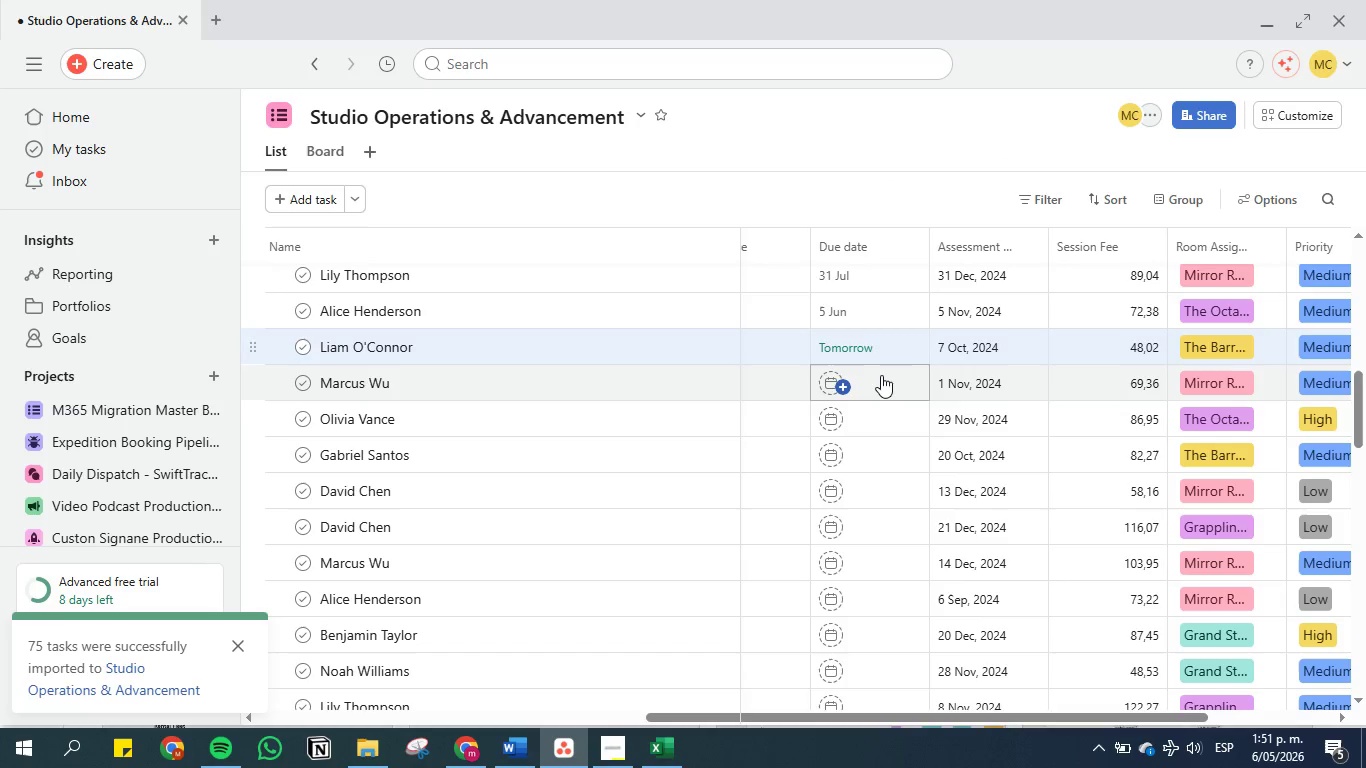 
left_click([880, 380])
 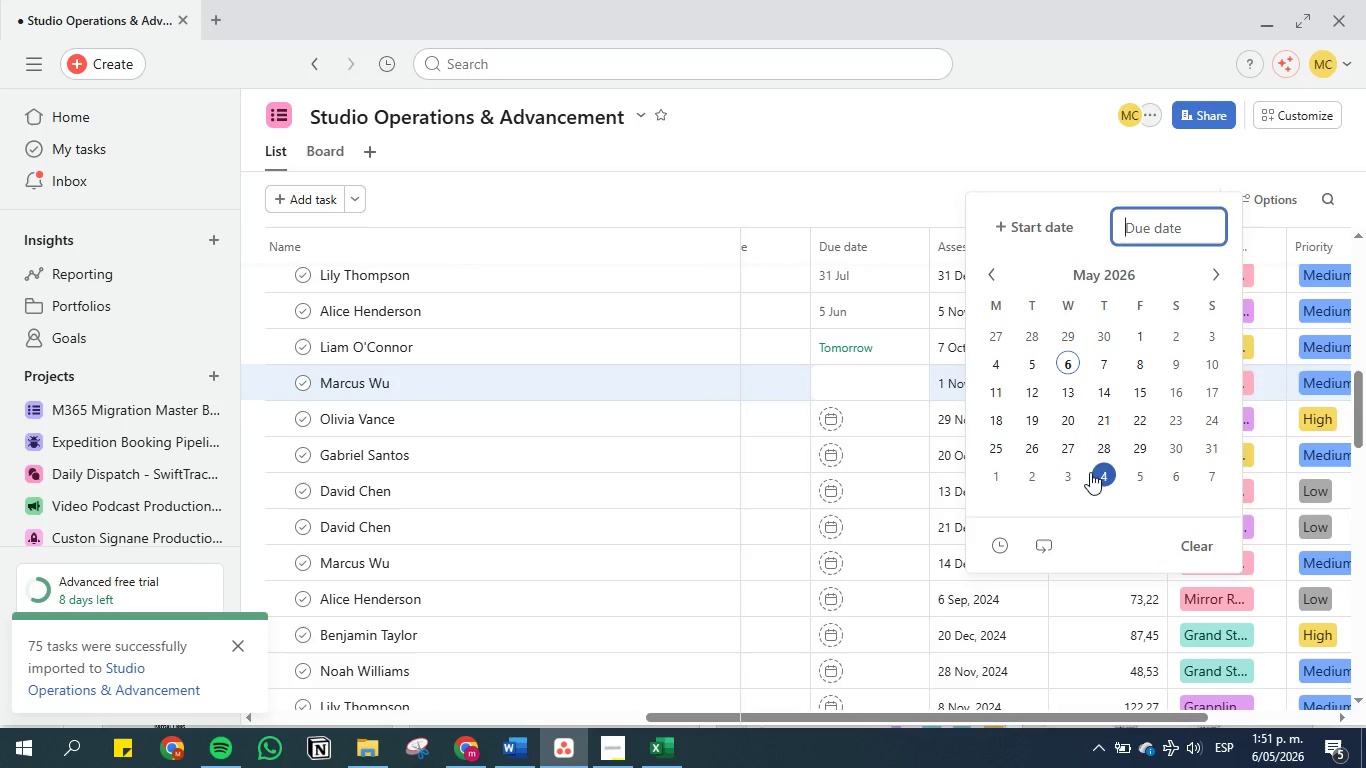 
left_click([995, 470])
 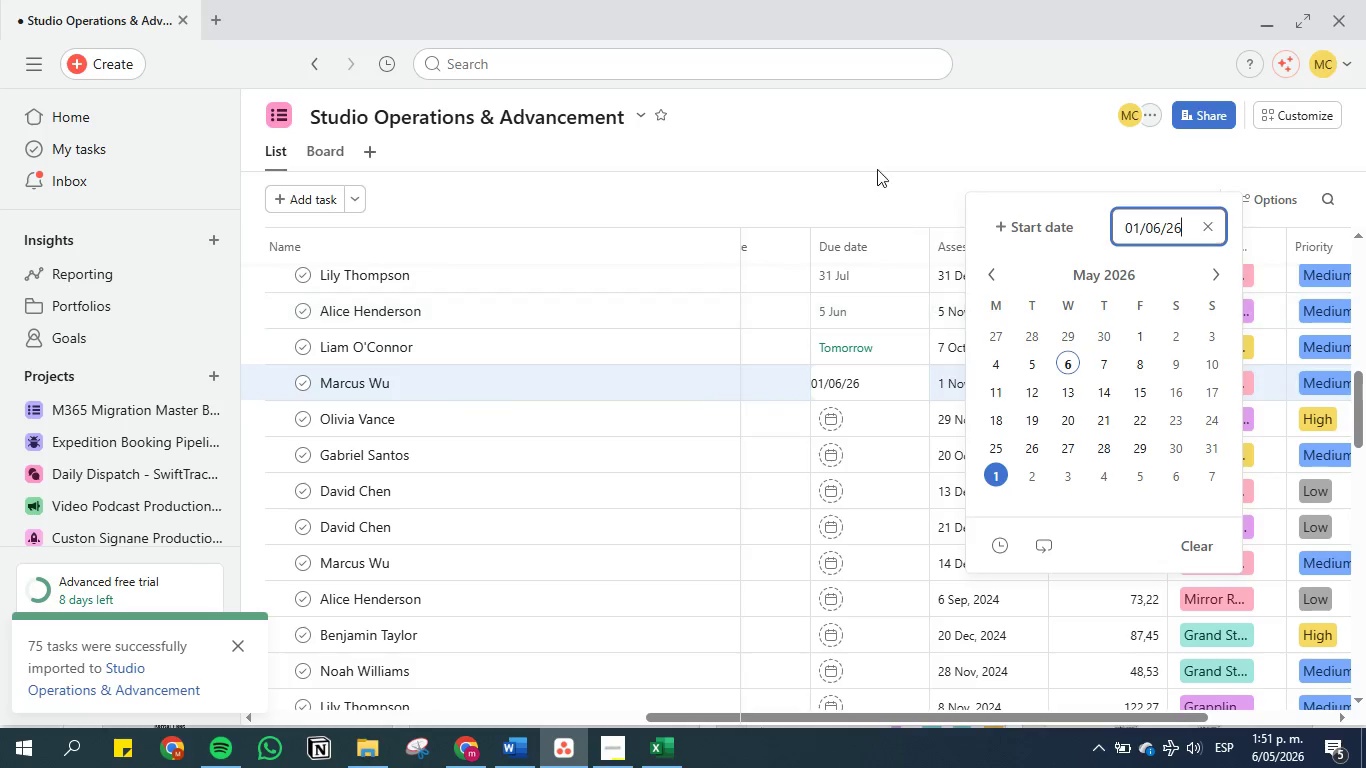 
left_click([877, 165])
 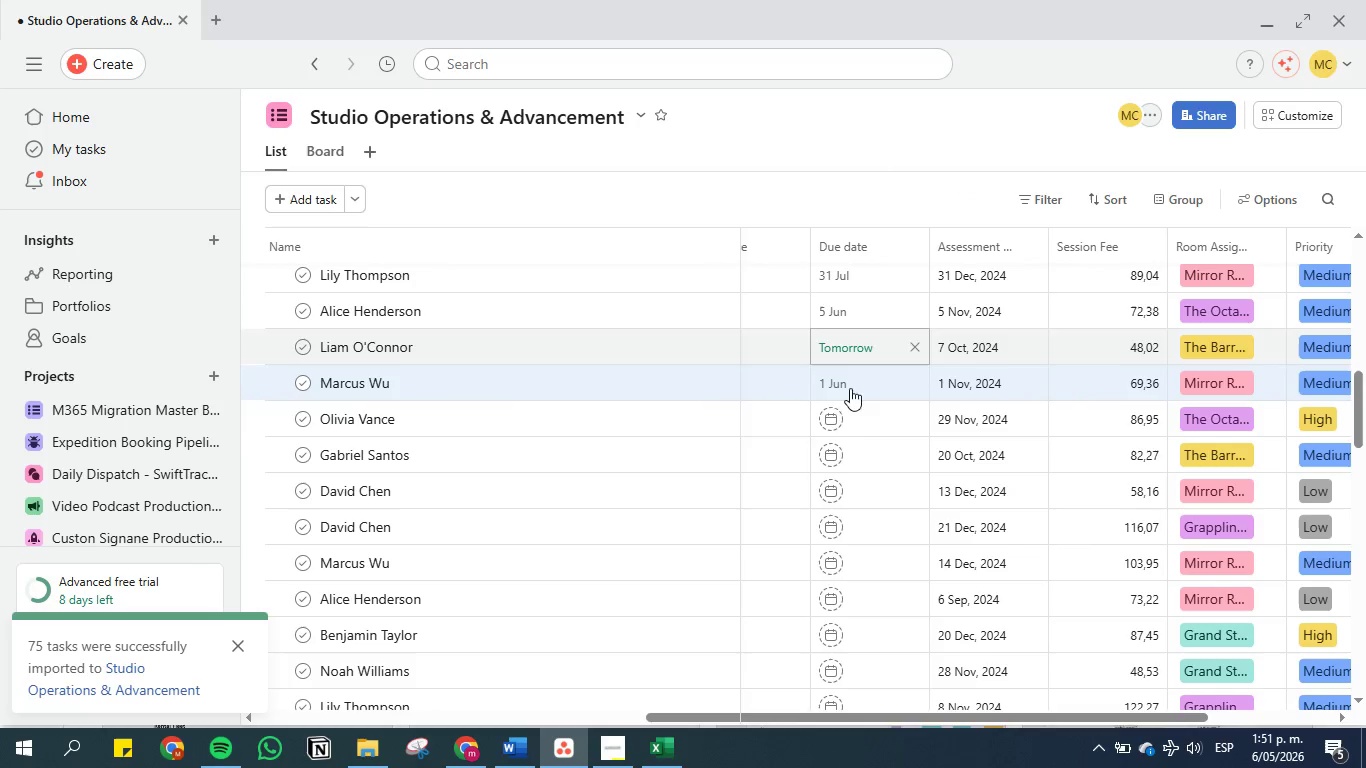 
left_click([851, 413])
 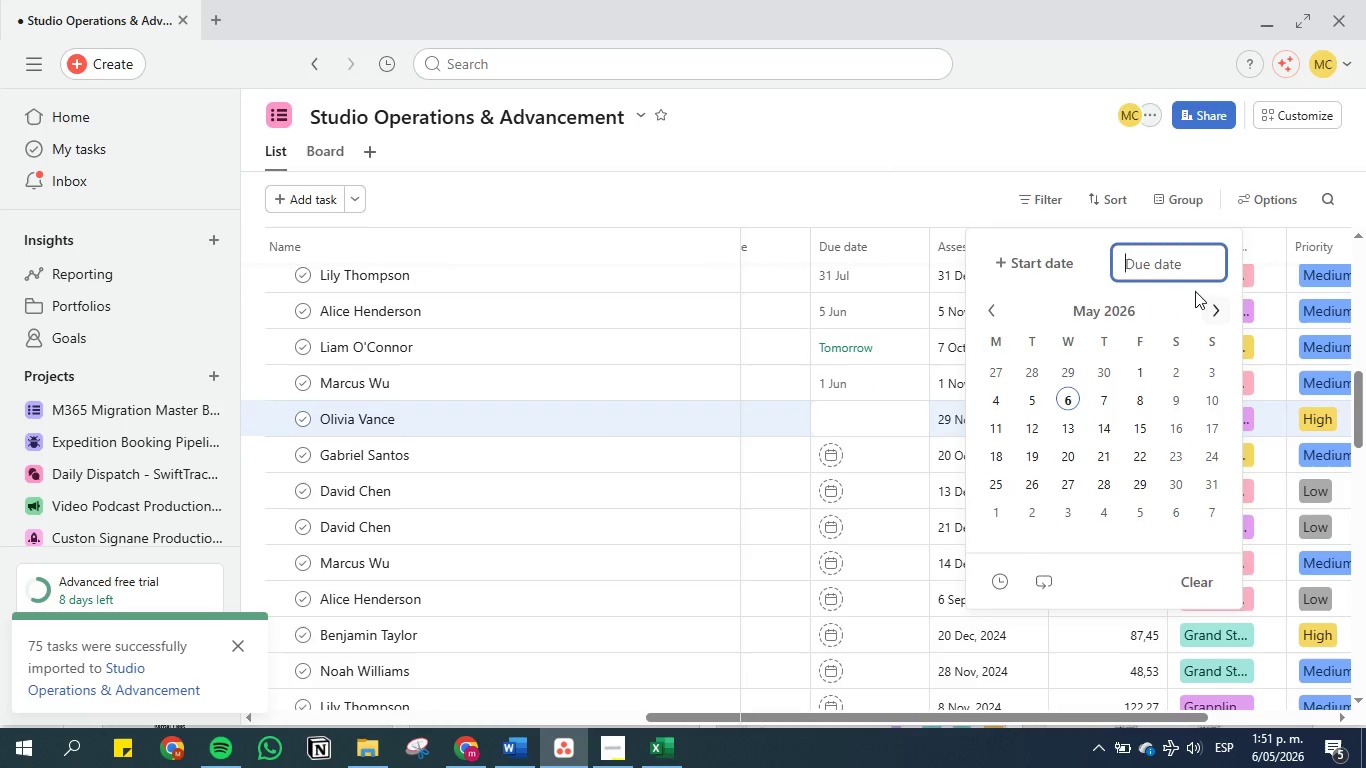 
left_click([1209, 312])
 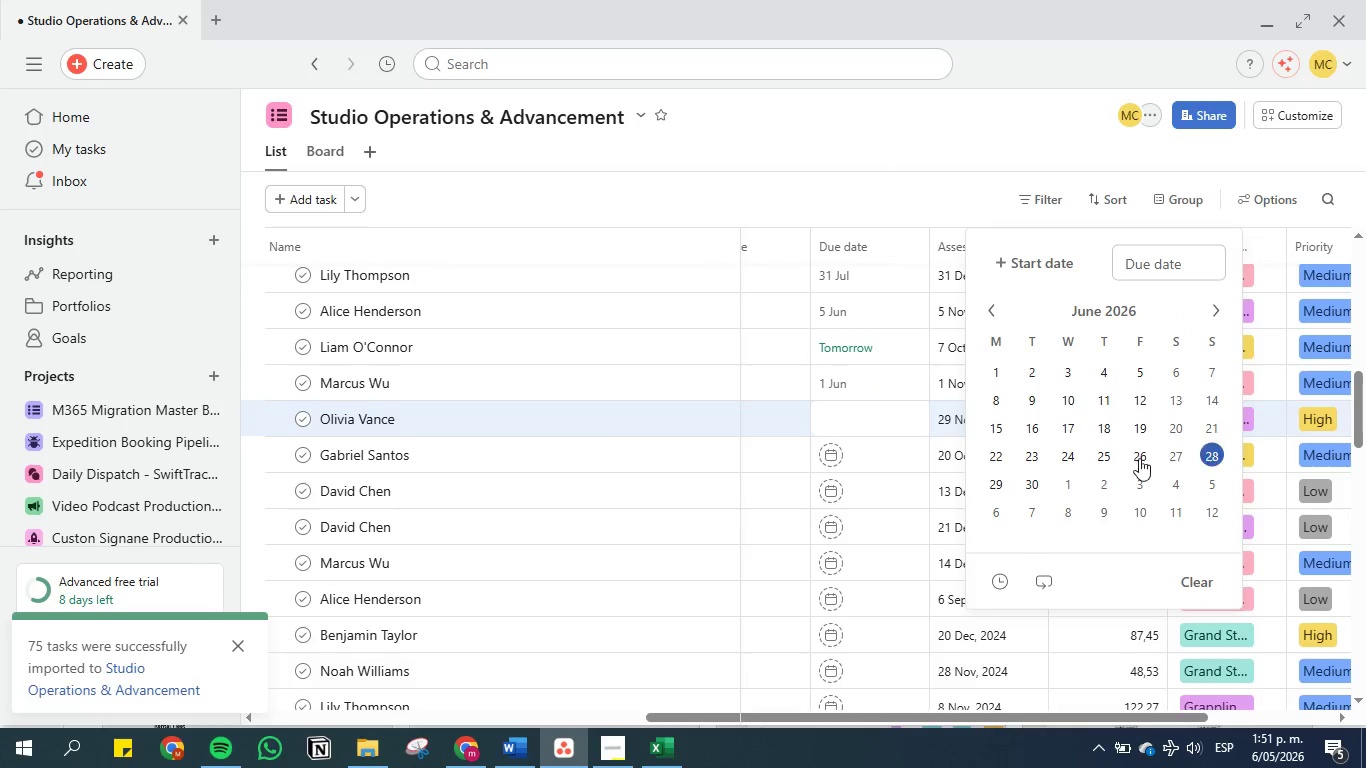 
left_click([1003, 485])
 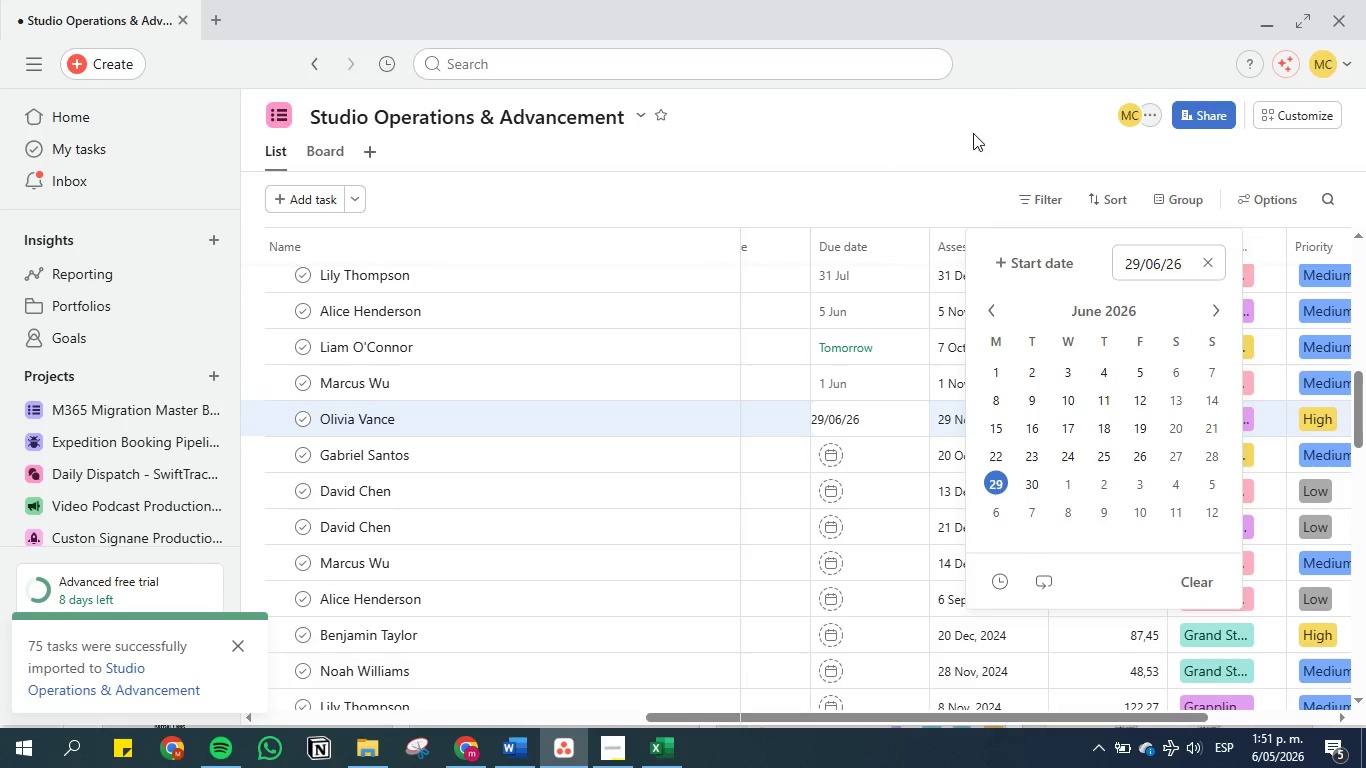 
left_click([973, 135])
 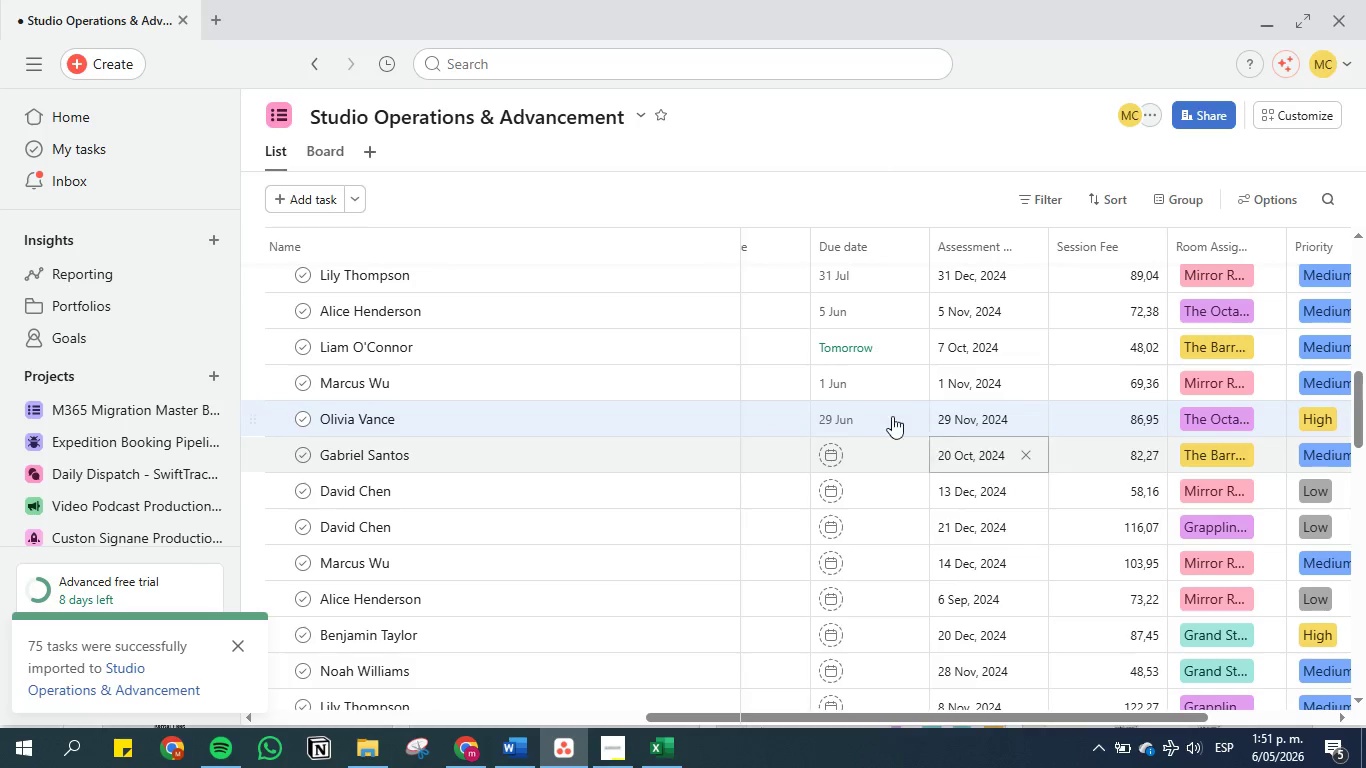 
left_click([870, 454])
 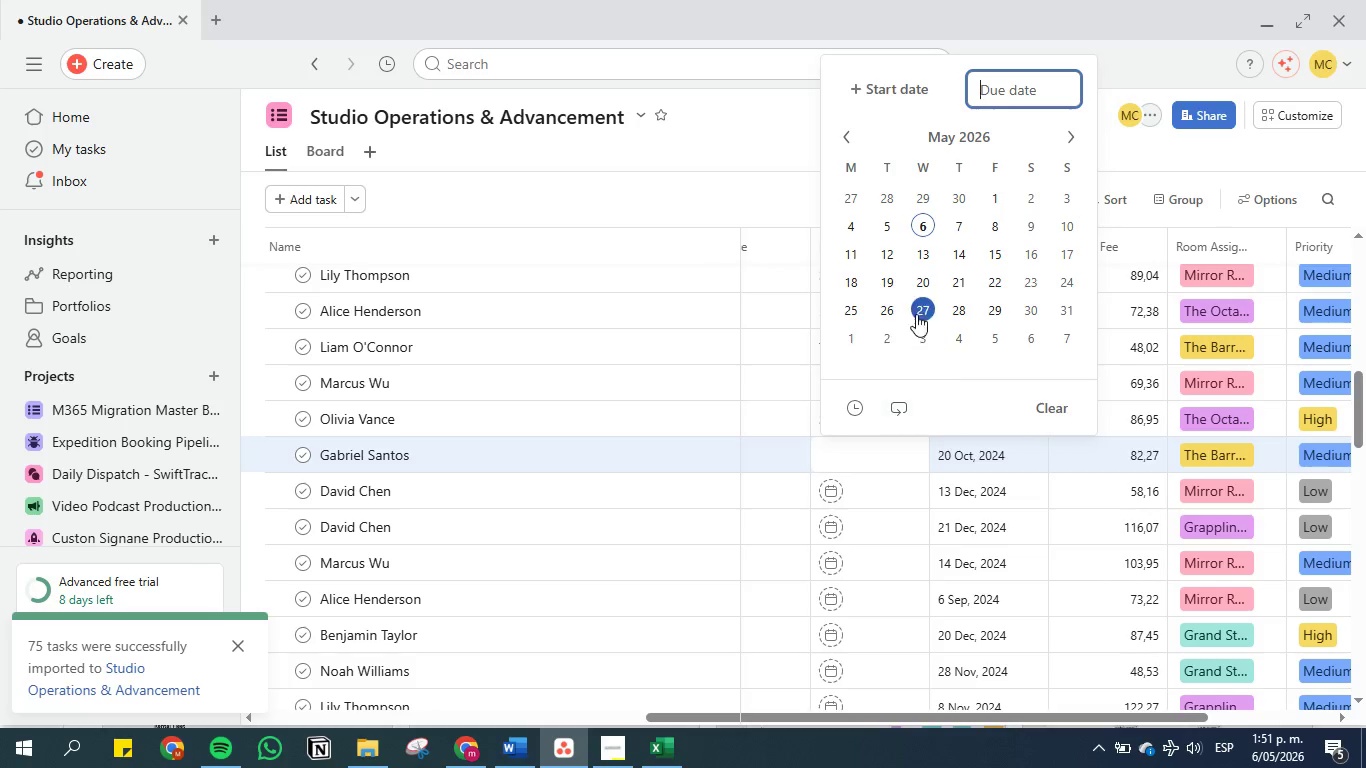 
left_click([915, 275])
 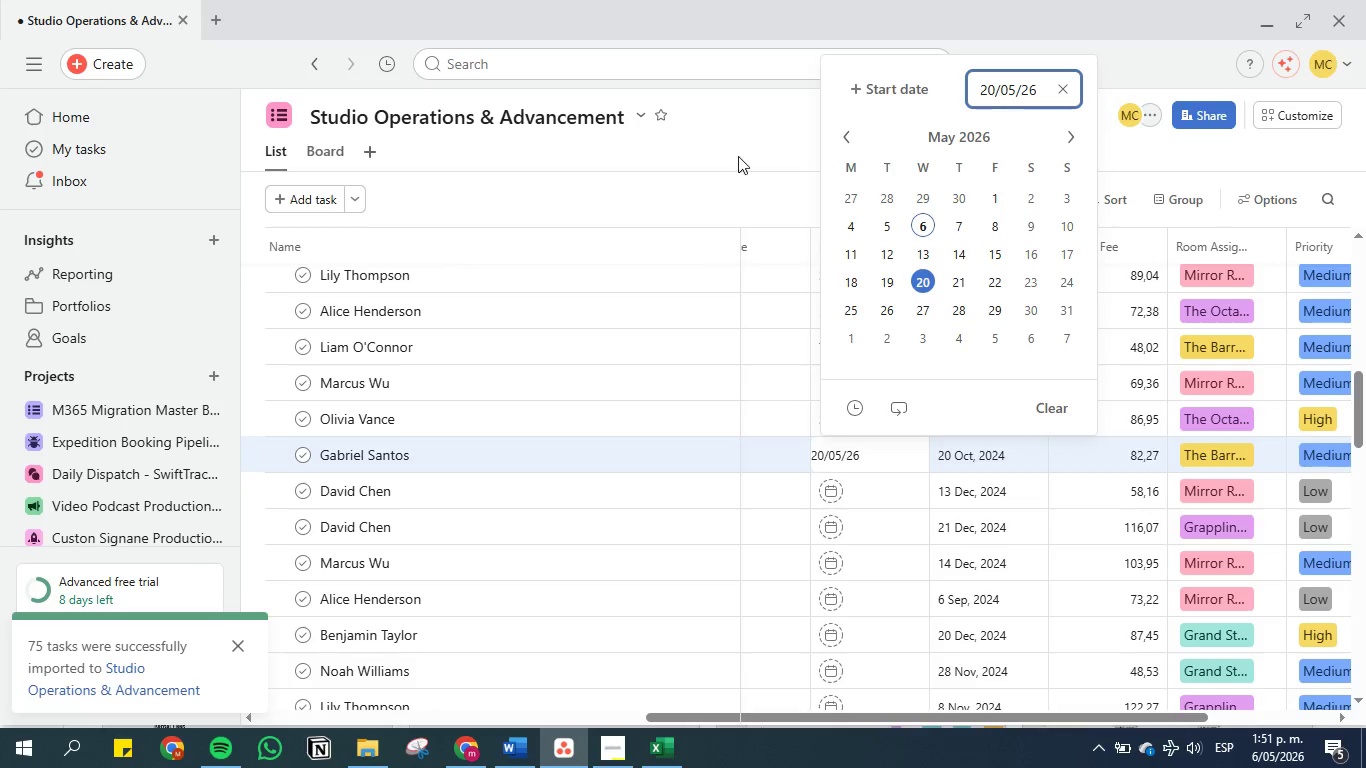 
left_click([741, 123])
 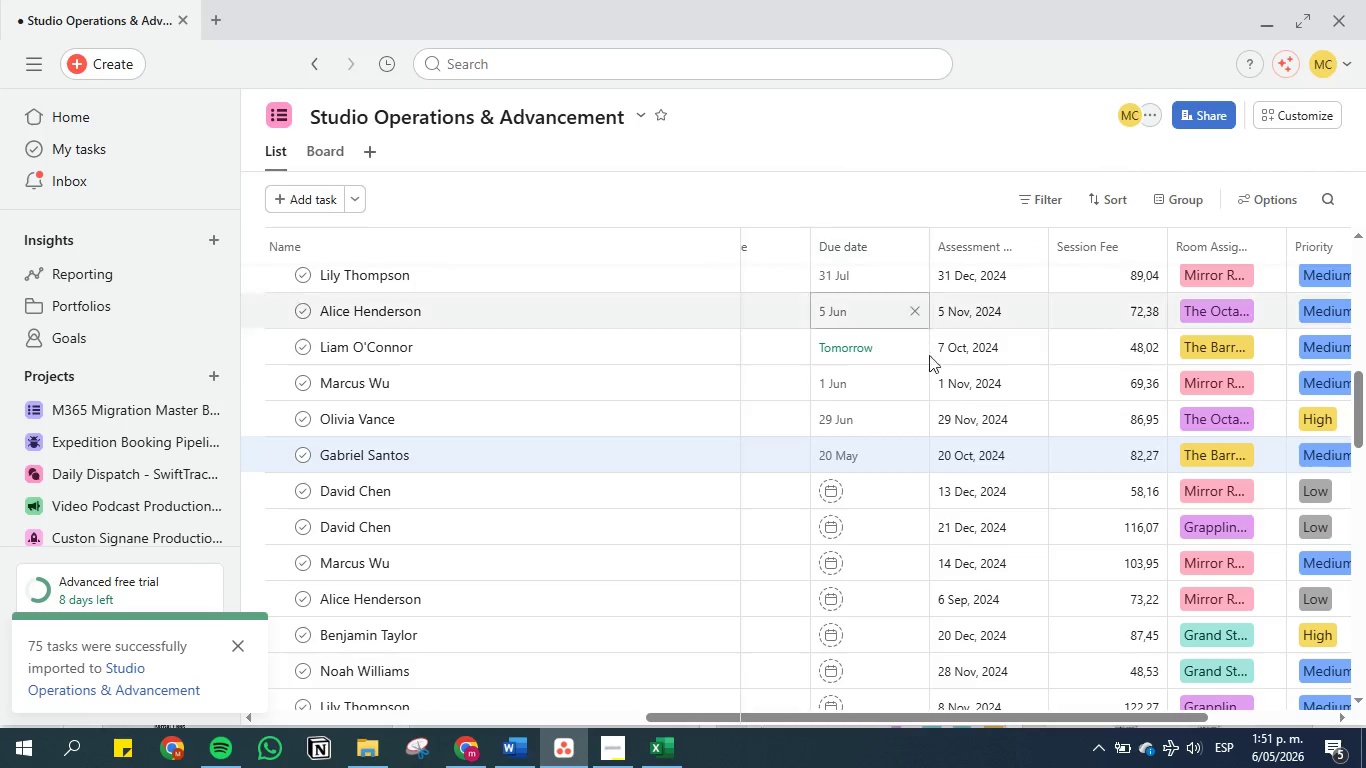 
scroll: coordinate [933, 373], scroll_direction: down, amount: 2.0
 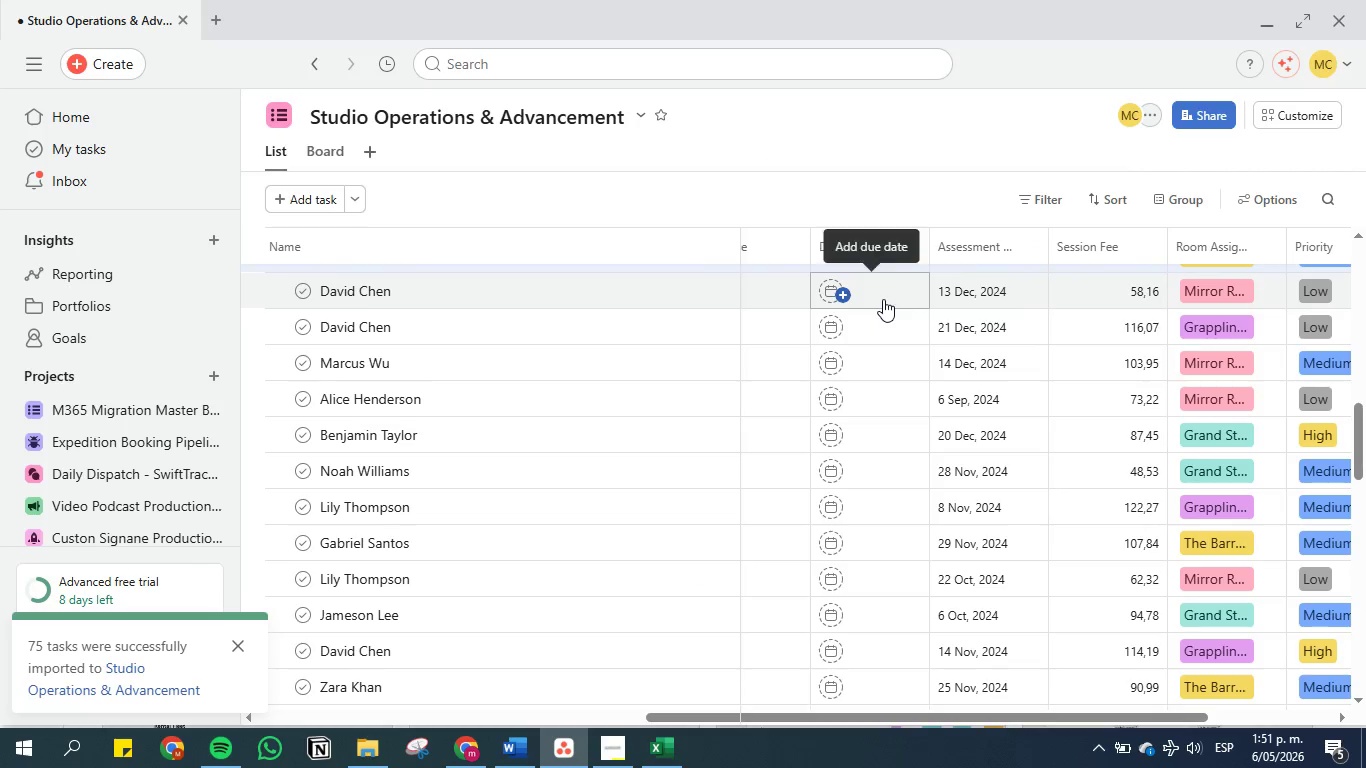 
left_click([883, 299])
 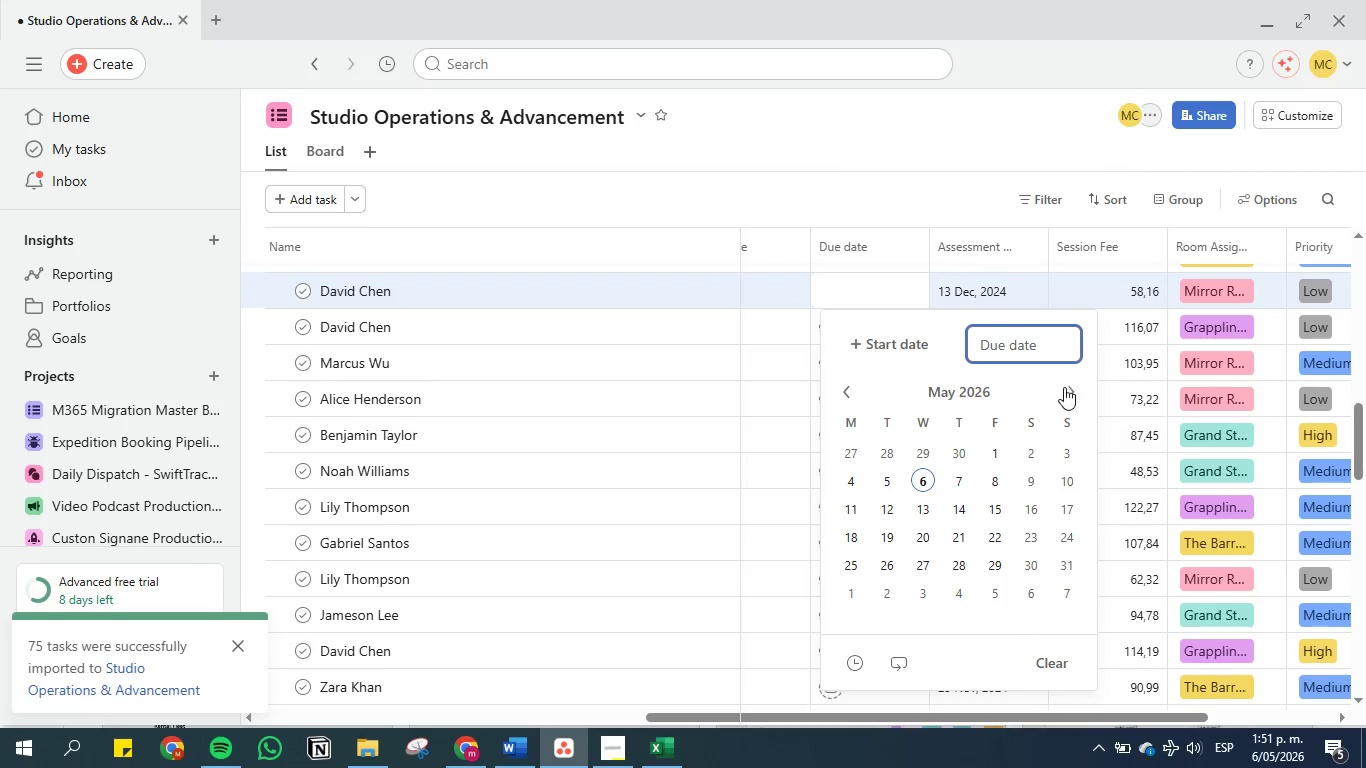 
double_click([1076, 392])
 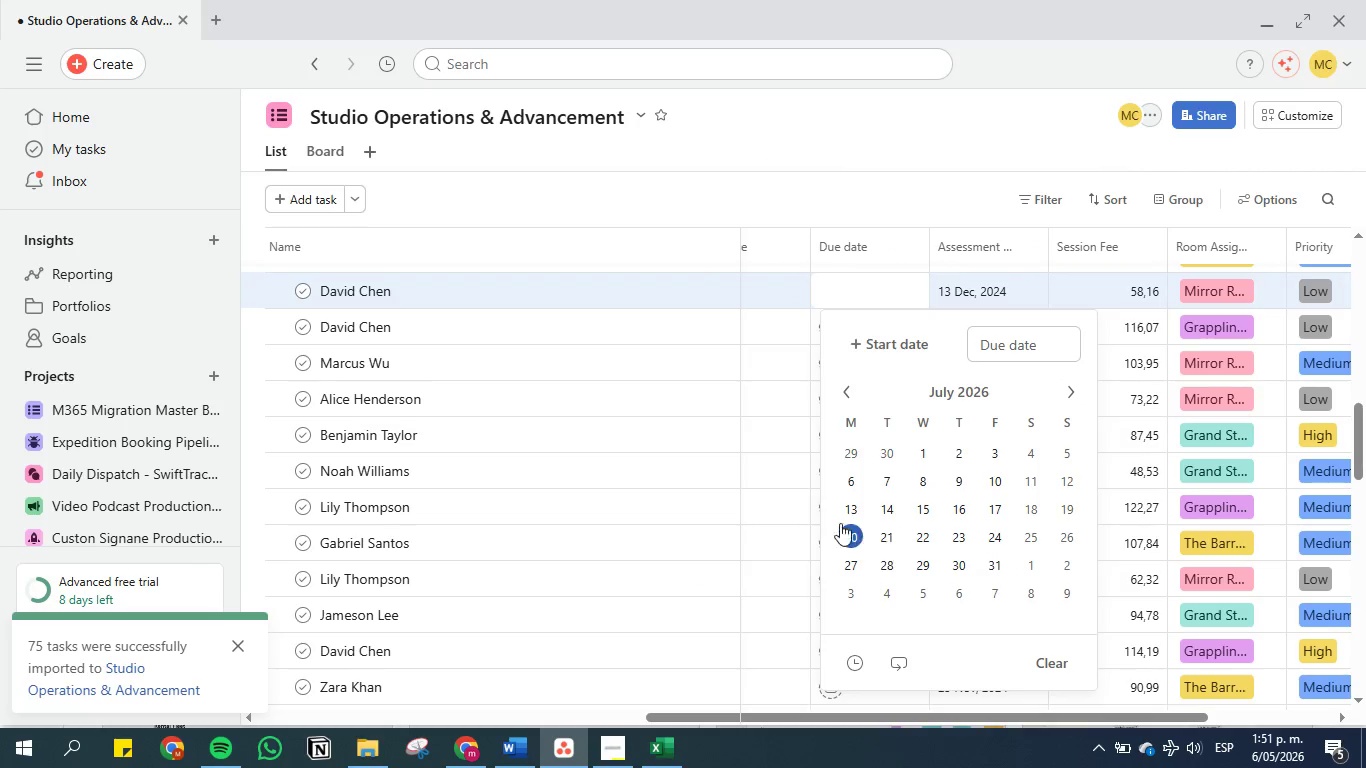 
left_click([853, 506])
 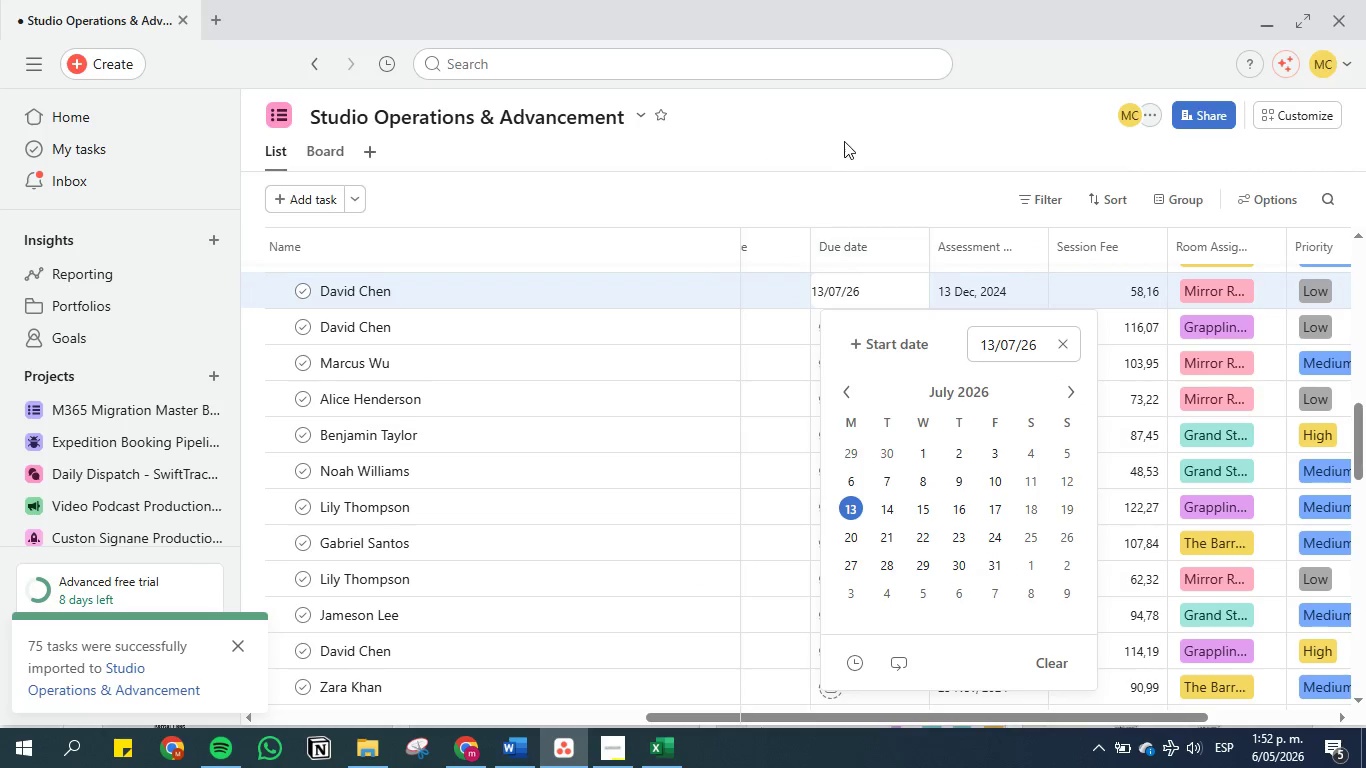 
left_click([842, 131])
 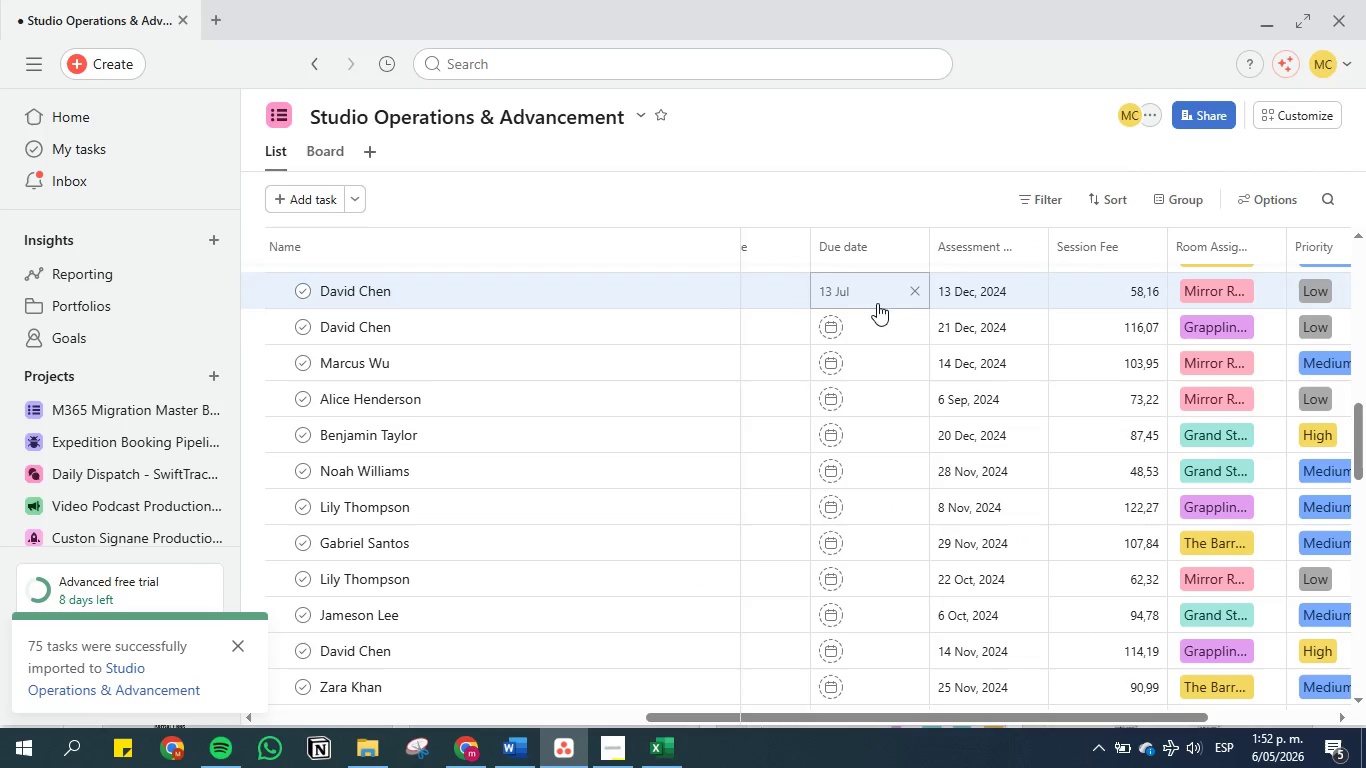 
scroll: coordinate [875, 371], scroll_direction: up, amount: 1.0
 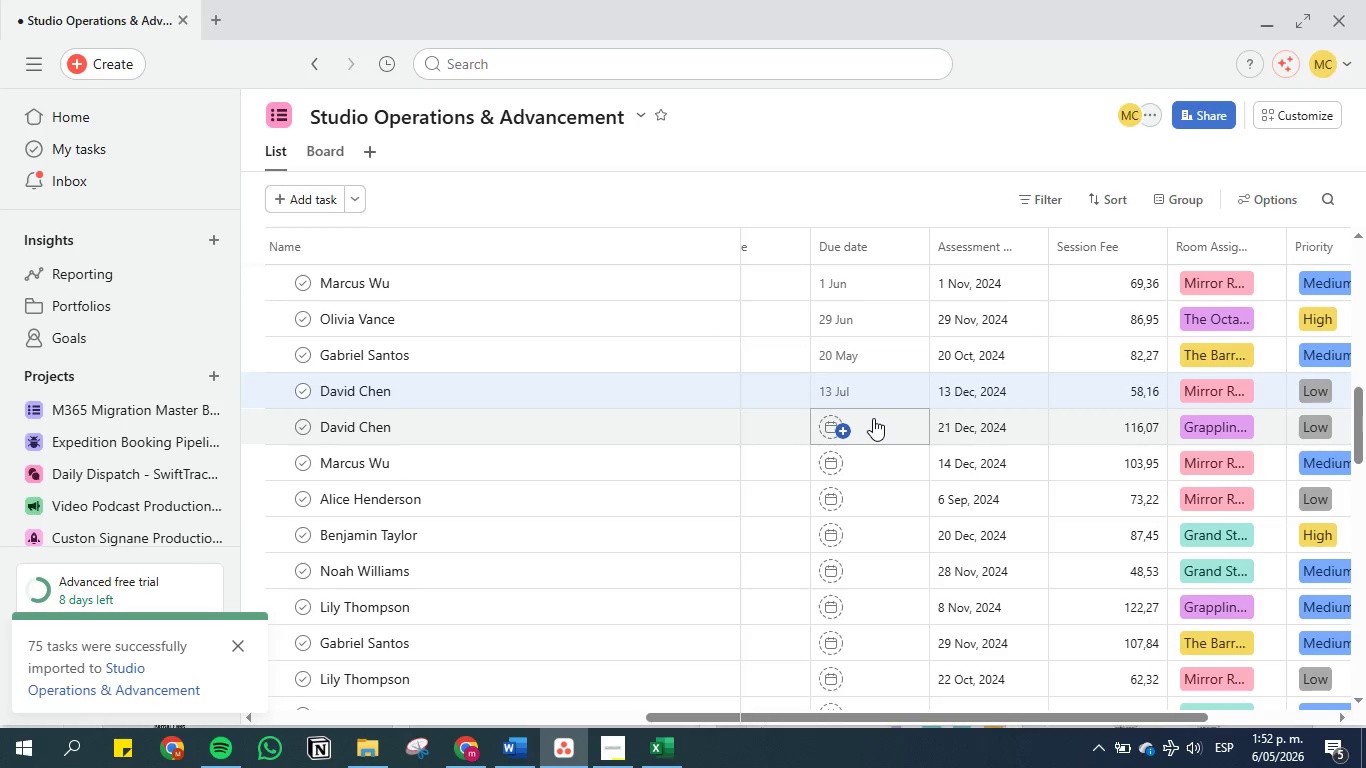 
left_click([873, 418])
 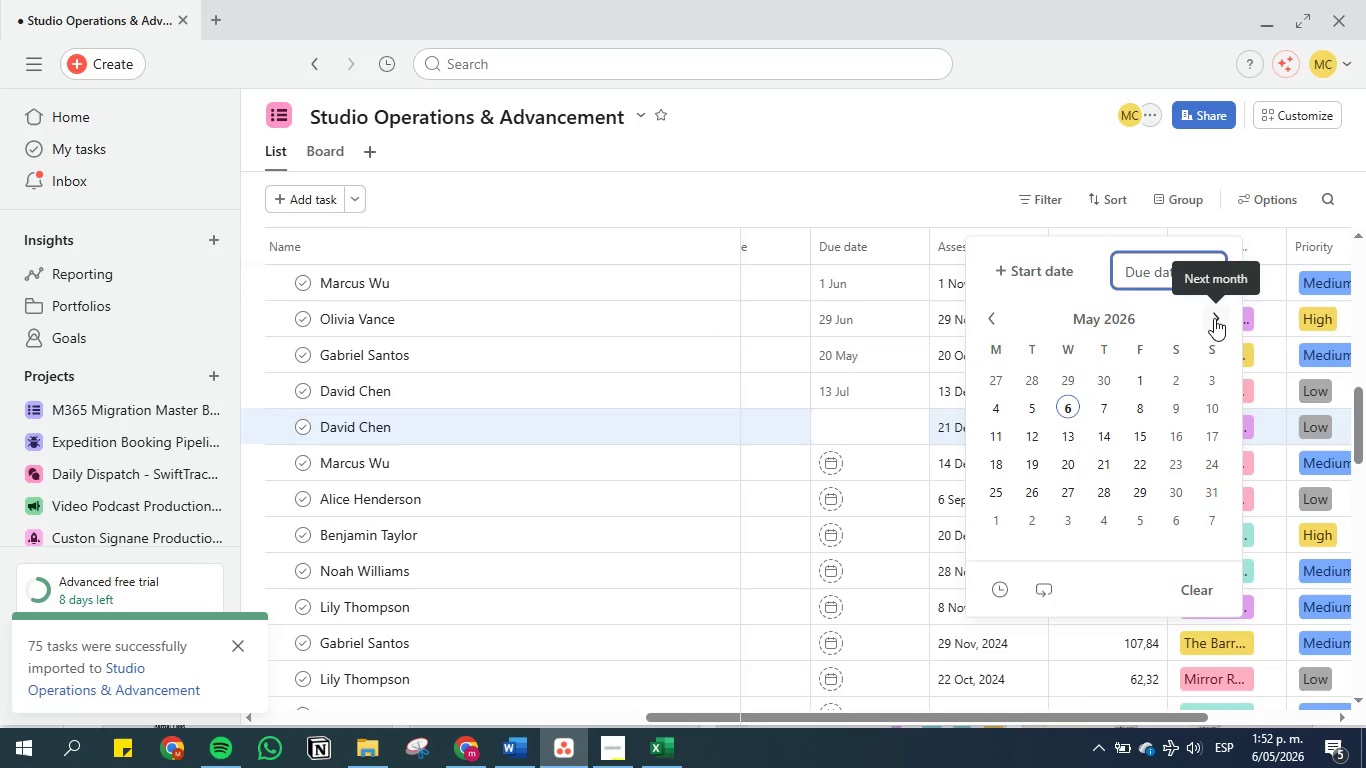 
double_click([1214, 318])
 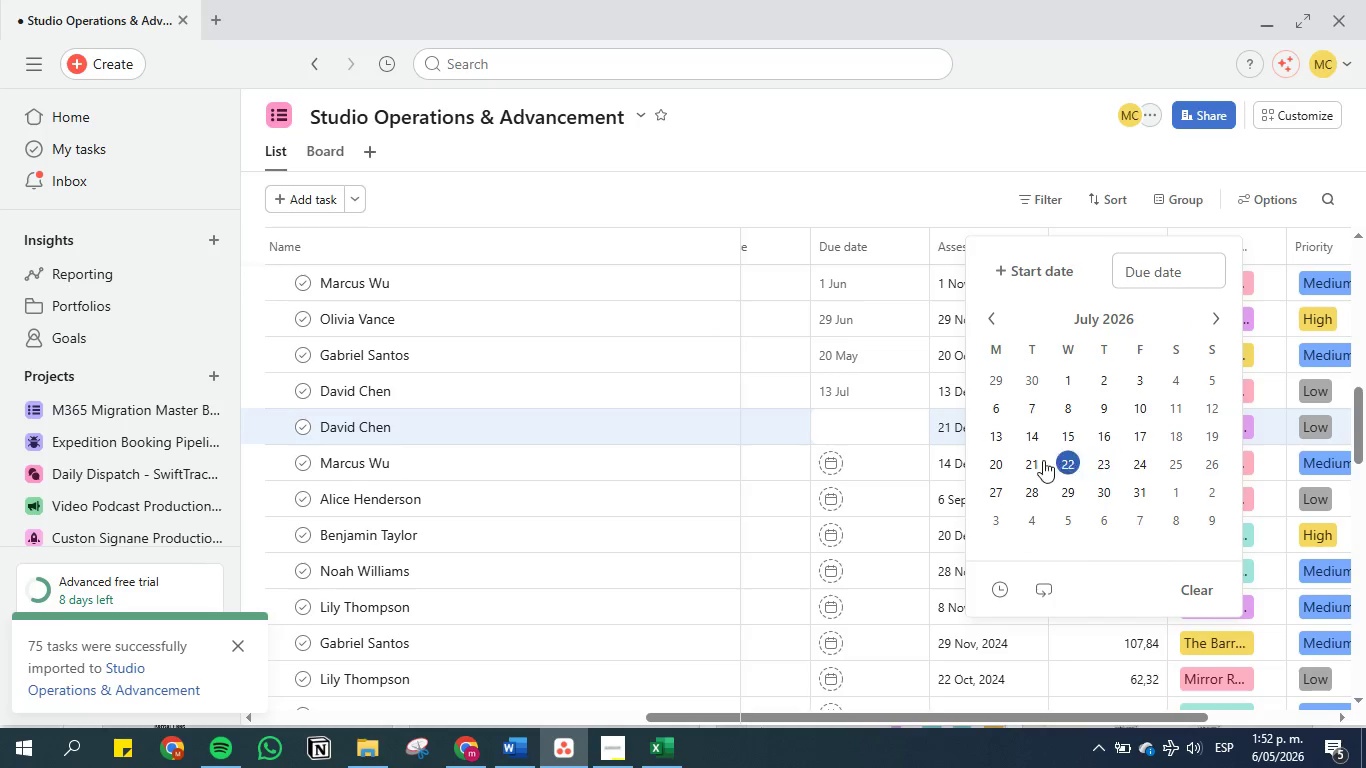 
left_click([1028, 462])
 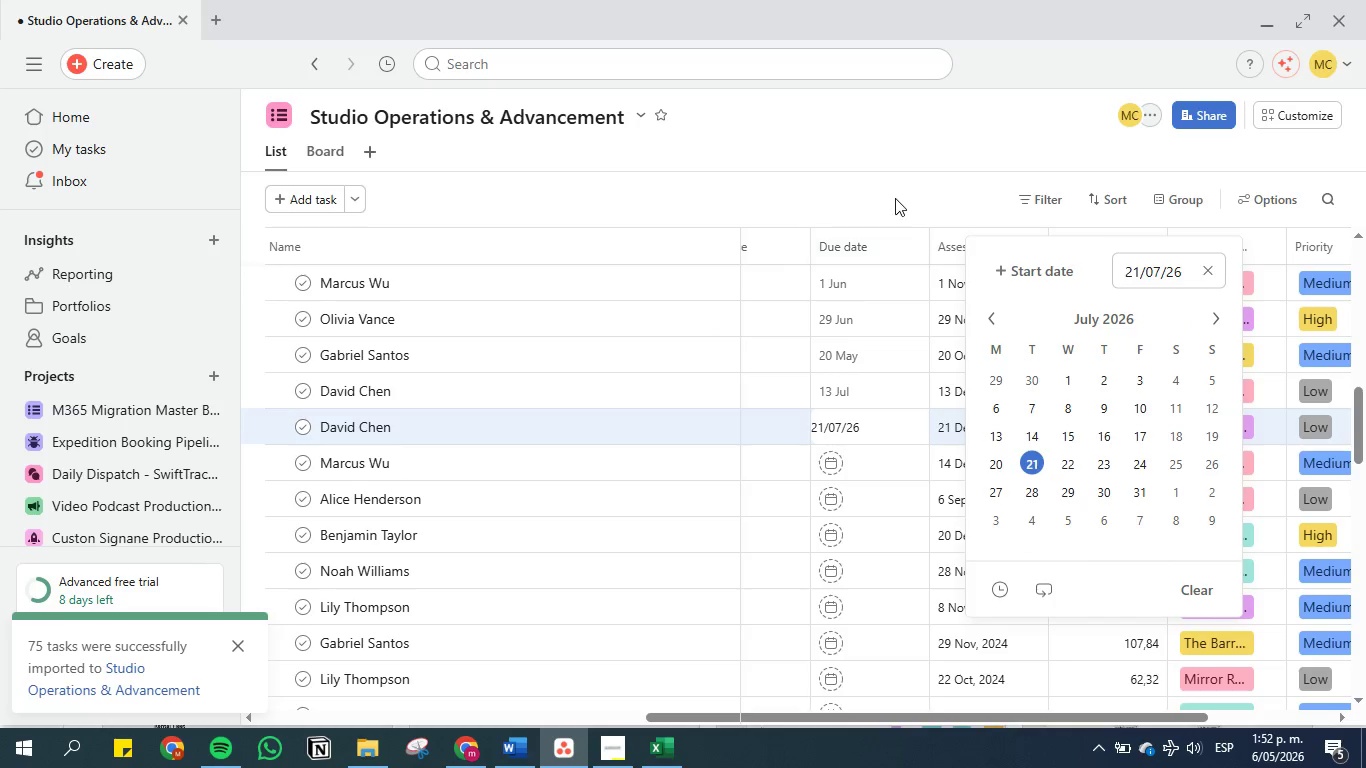 
left_click([895, 198])
 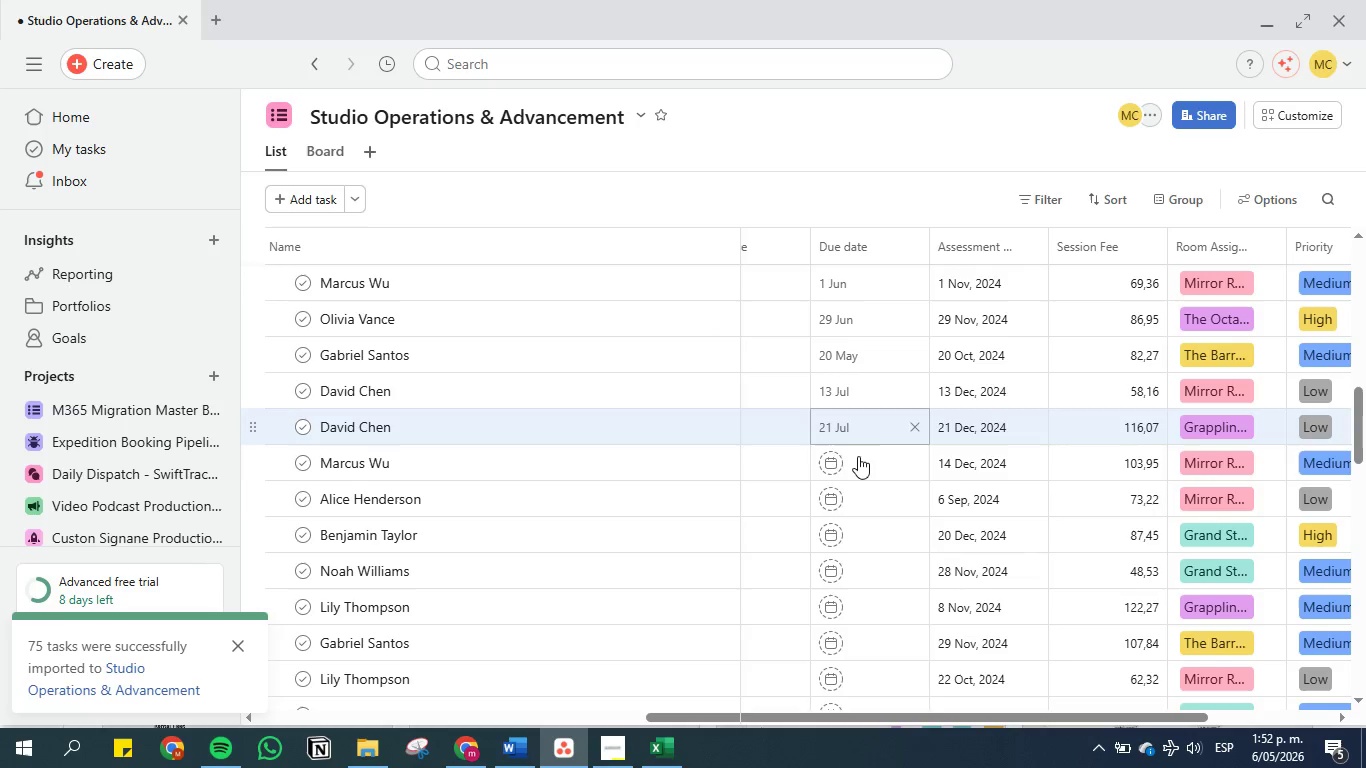 
left_click([862, 467])
 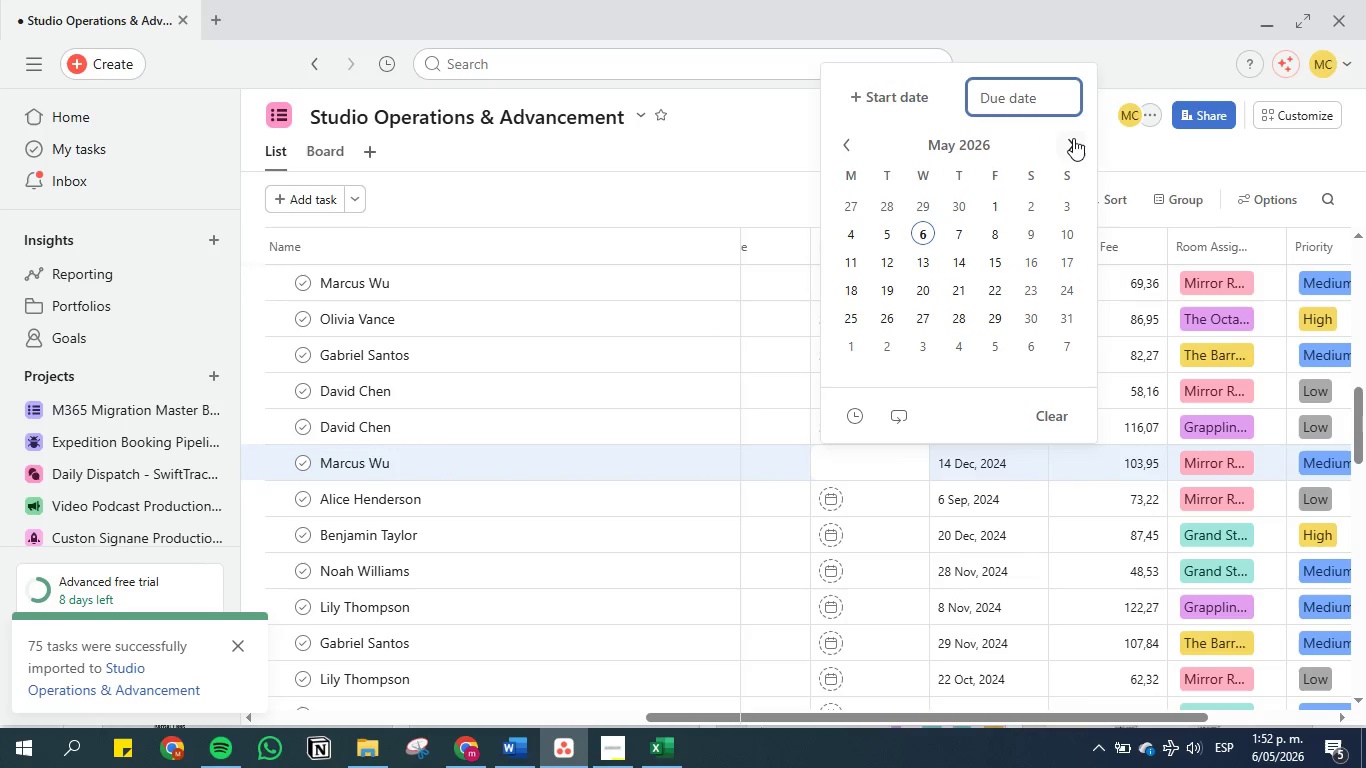 
double_click([1075, 139])
 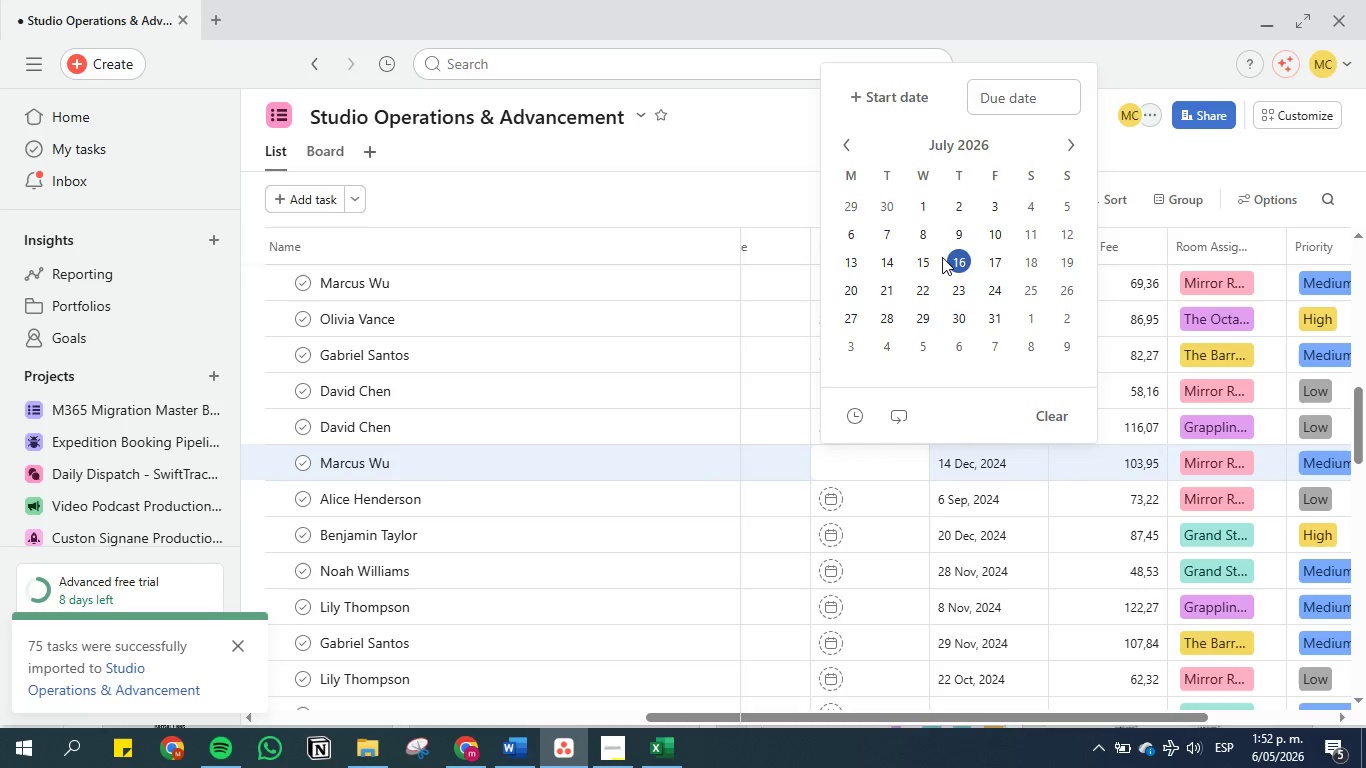 
left_click([883, 267])
 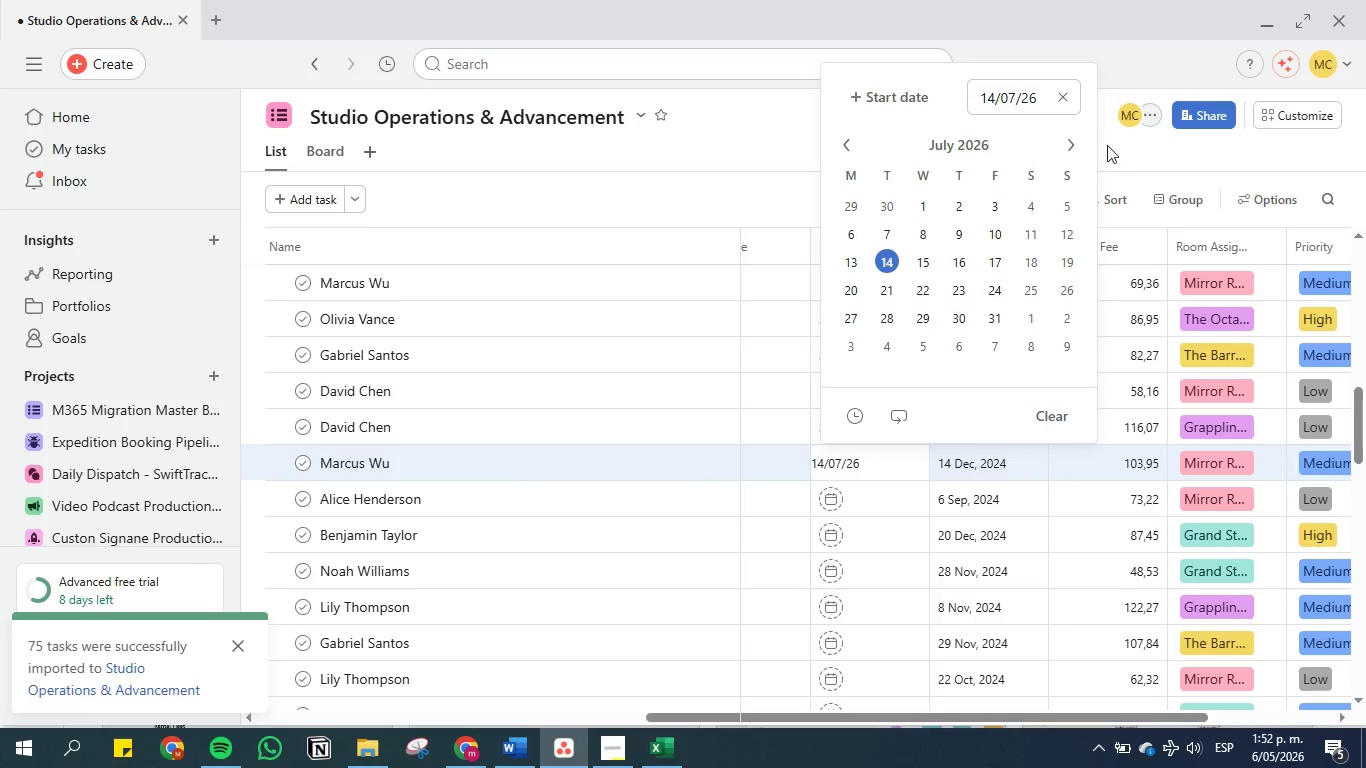 
left_click([1132, 153])
 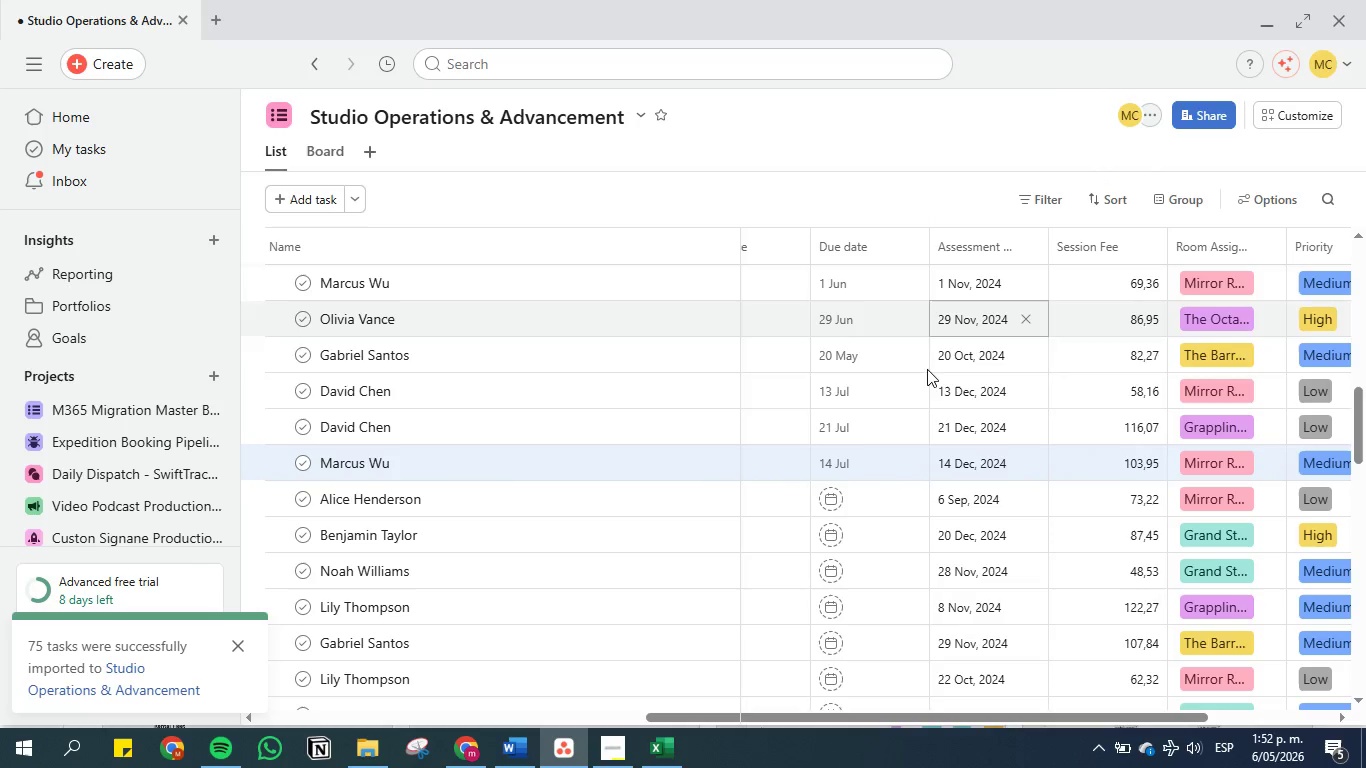 
scroll: coordinate [921, 396], scroll_direction: down, amount: 1.0
 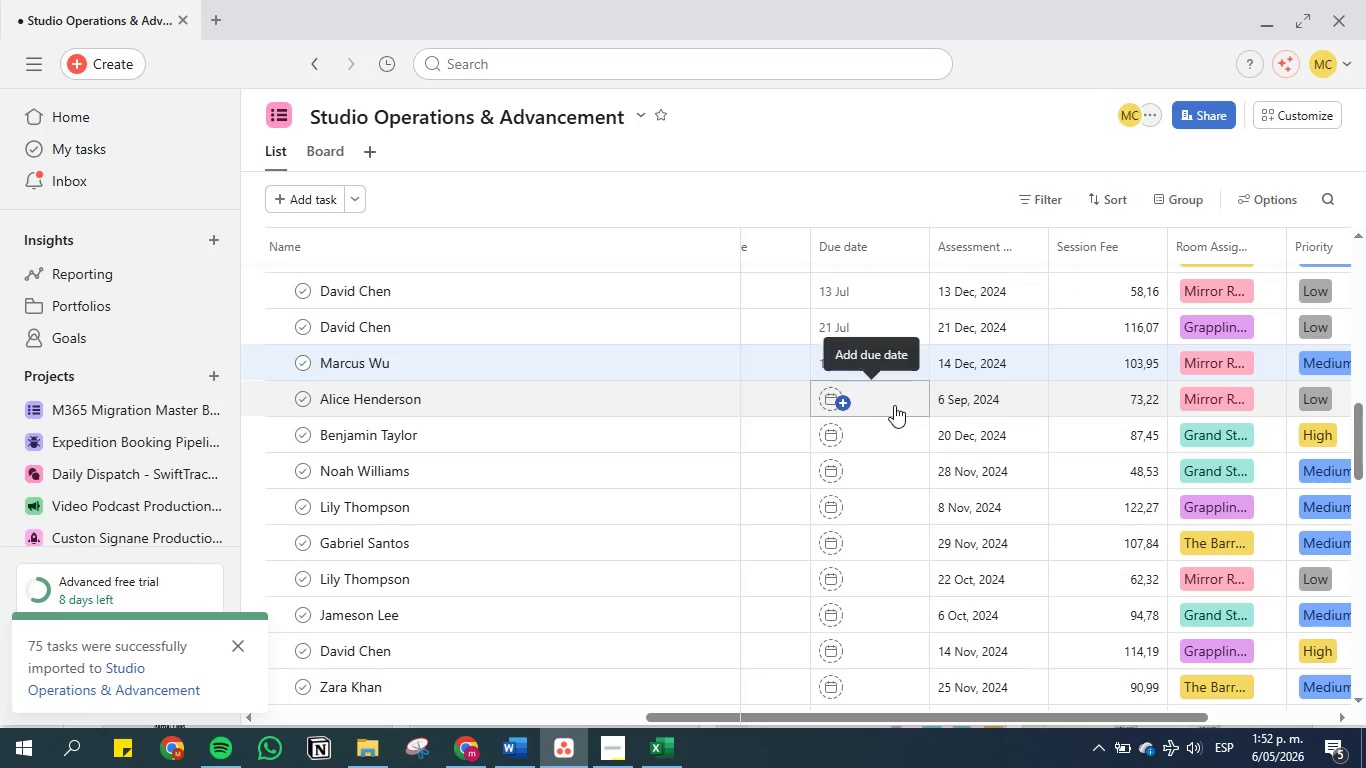 
left_click([894, 405])
 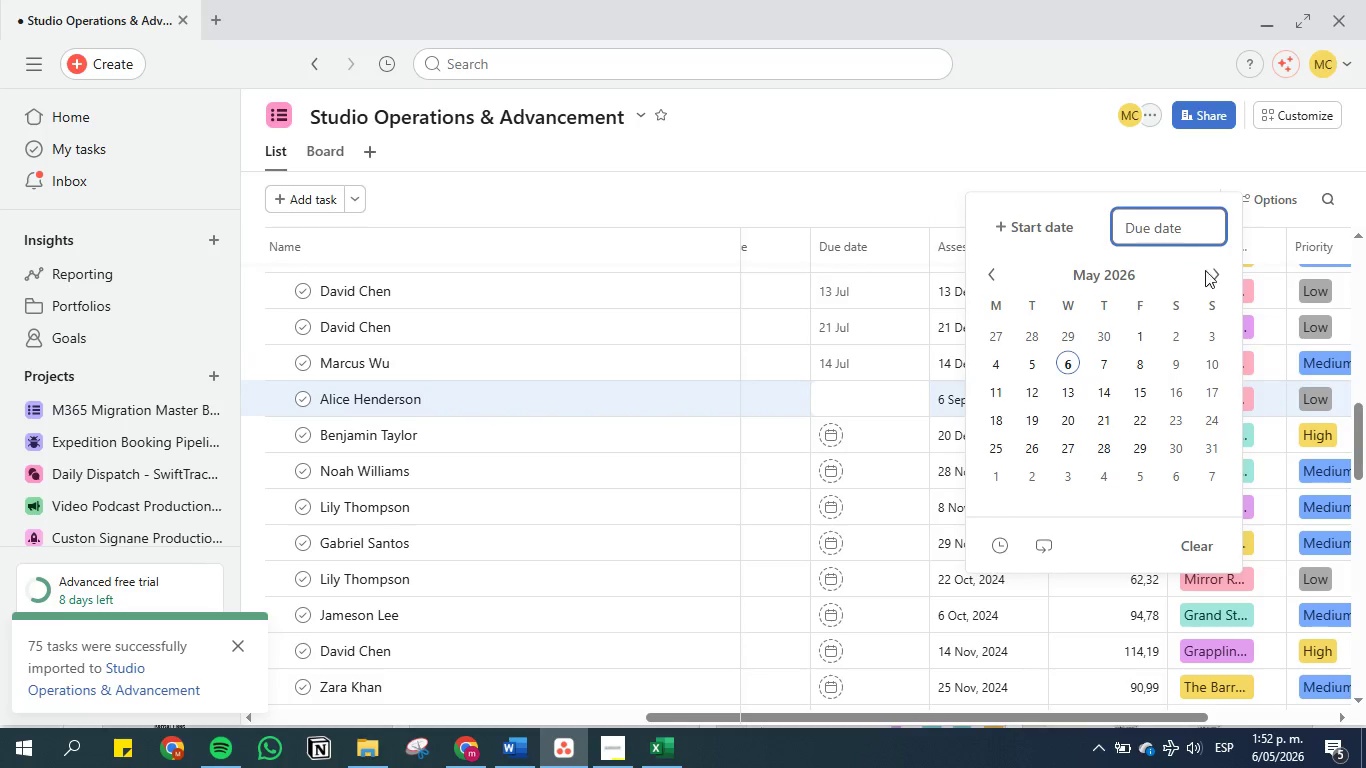 
left_click([1213, 264])
 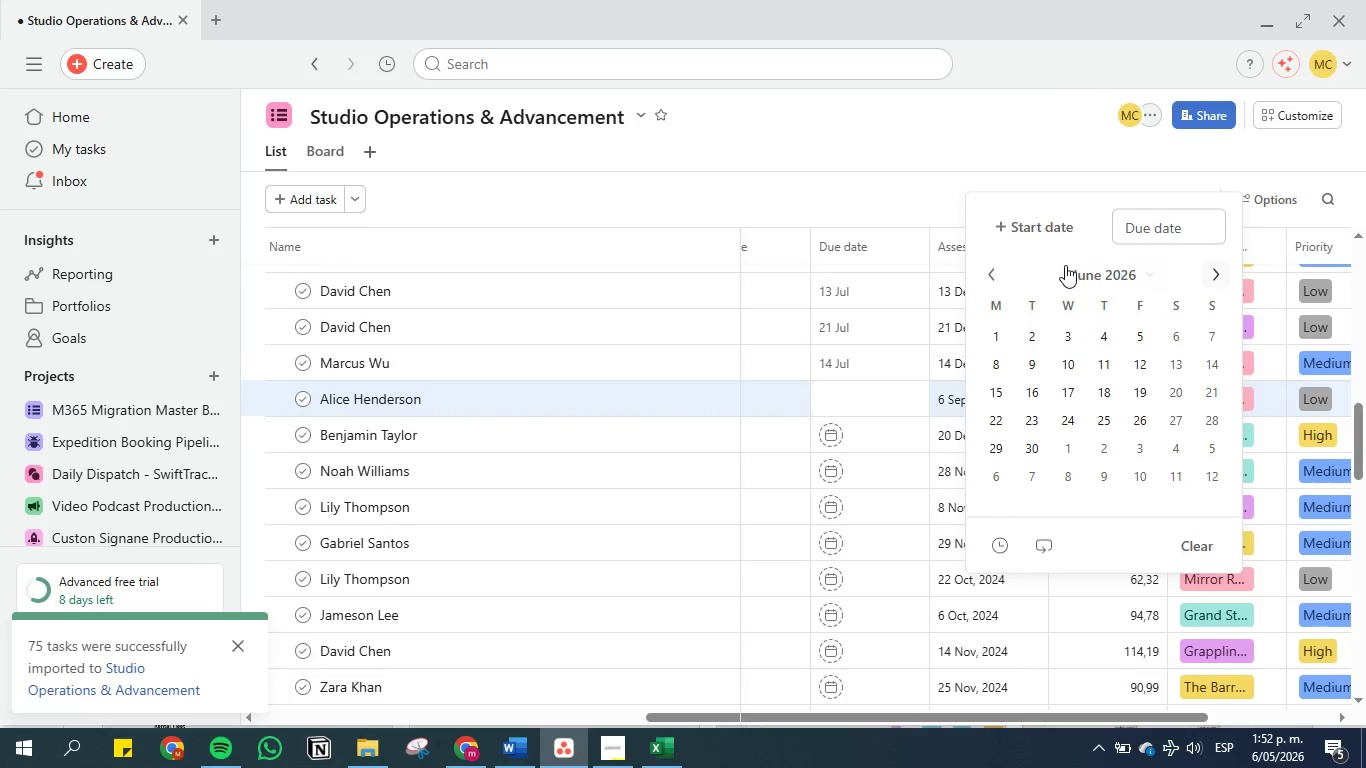 
left_click([990, 279])
 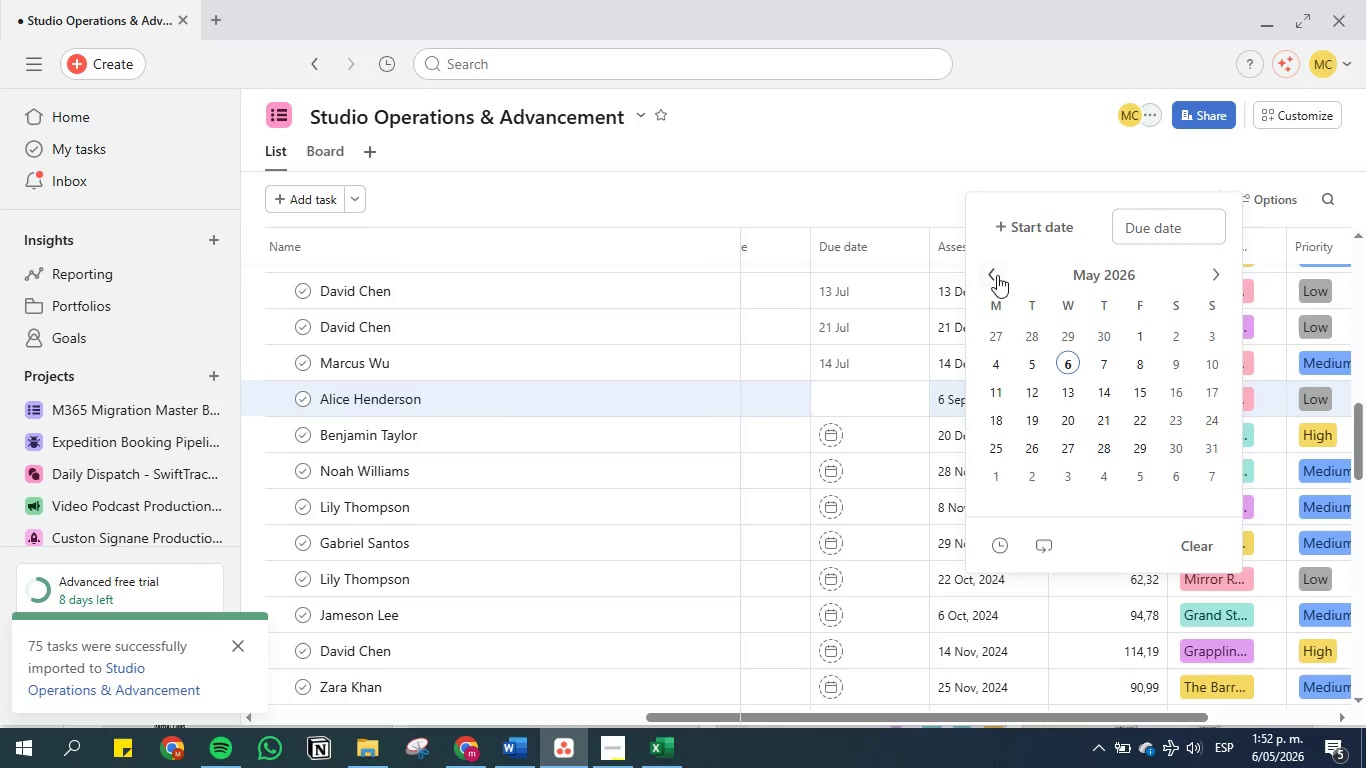 
left_click([989, 266])
 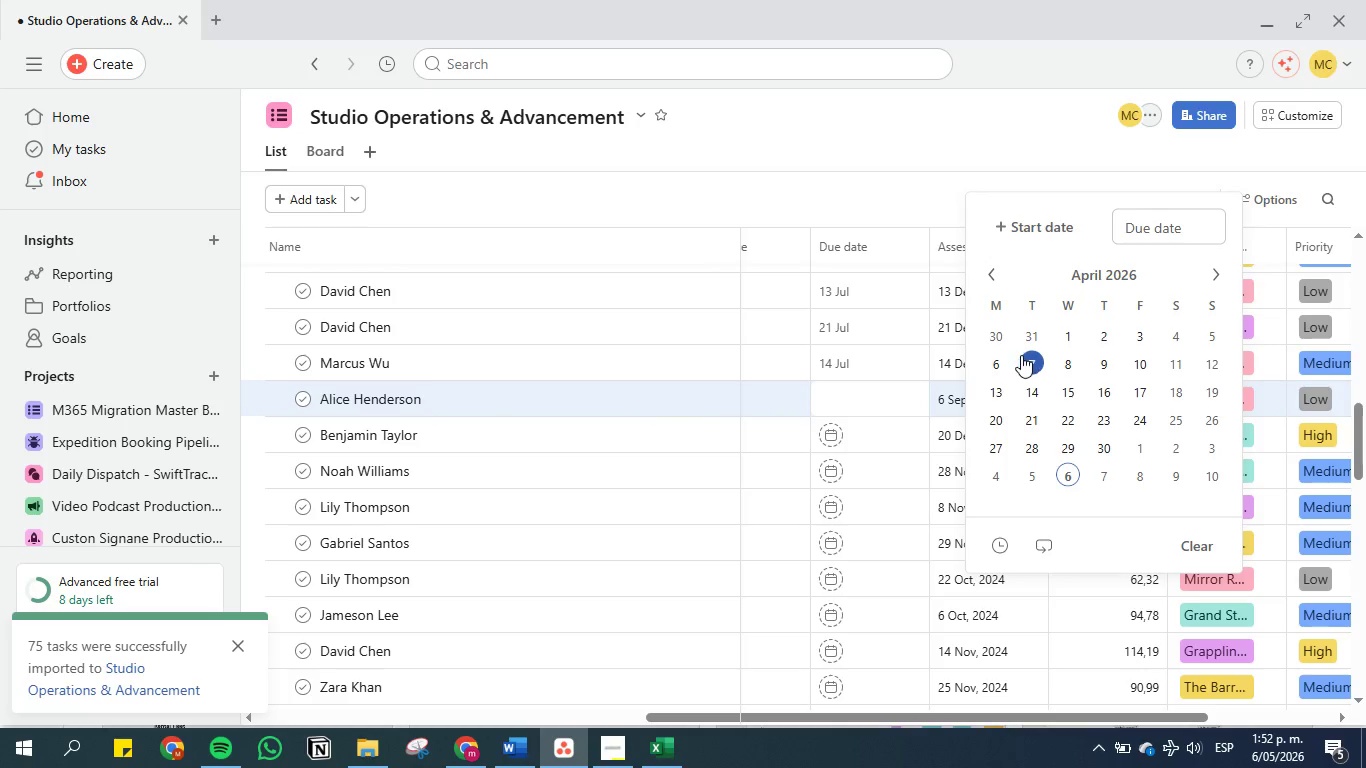 
left_click([1006, 358])
 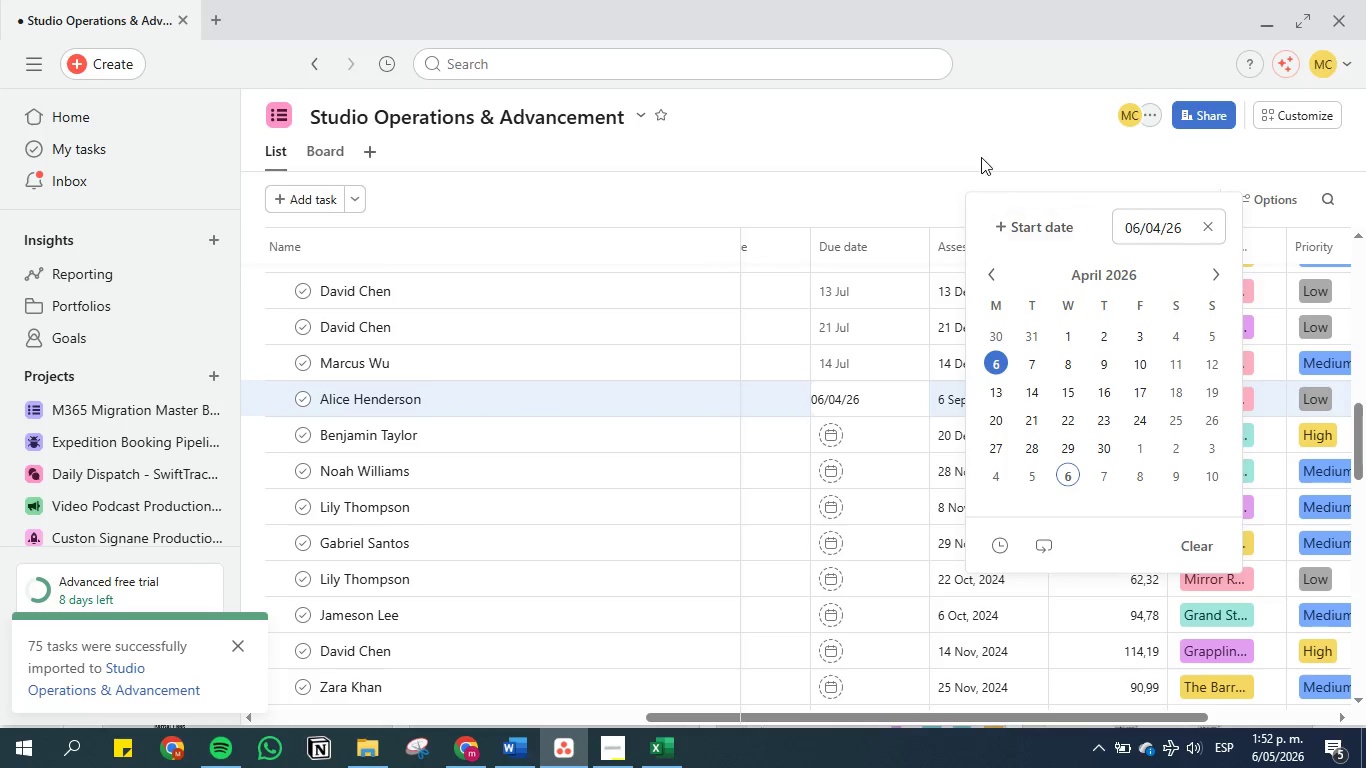 
left_click([981, 155])
 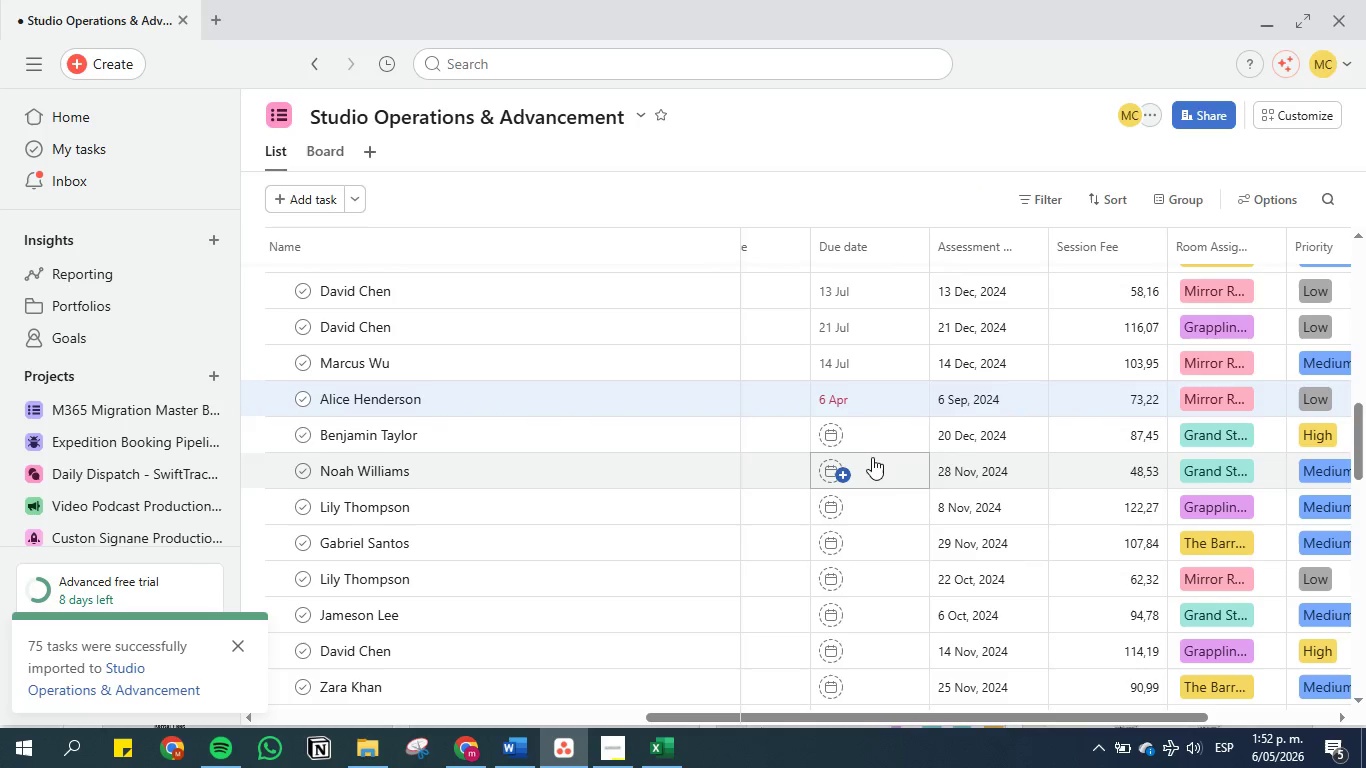 
left_click([859, 431])
 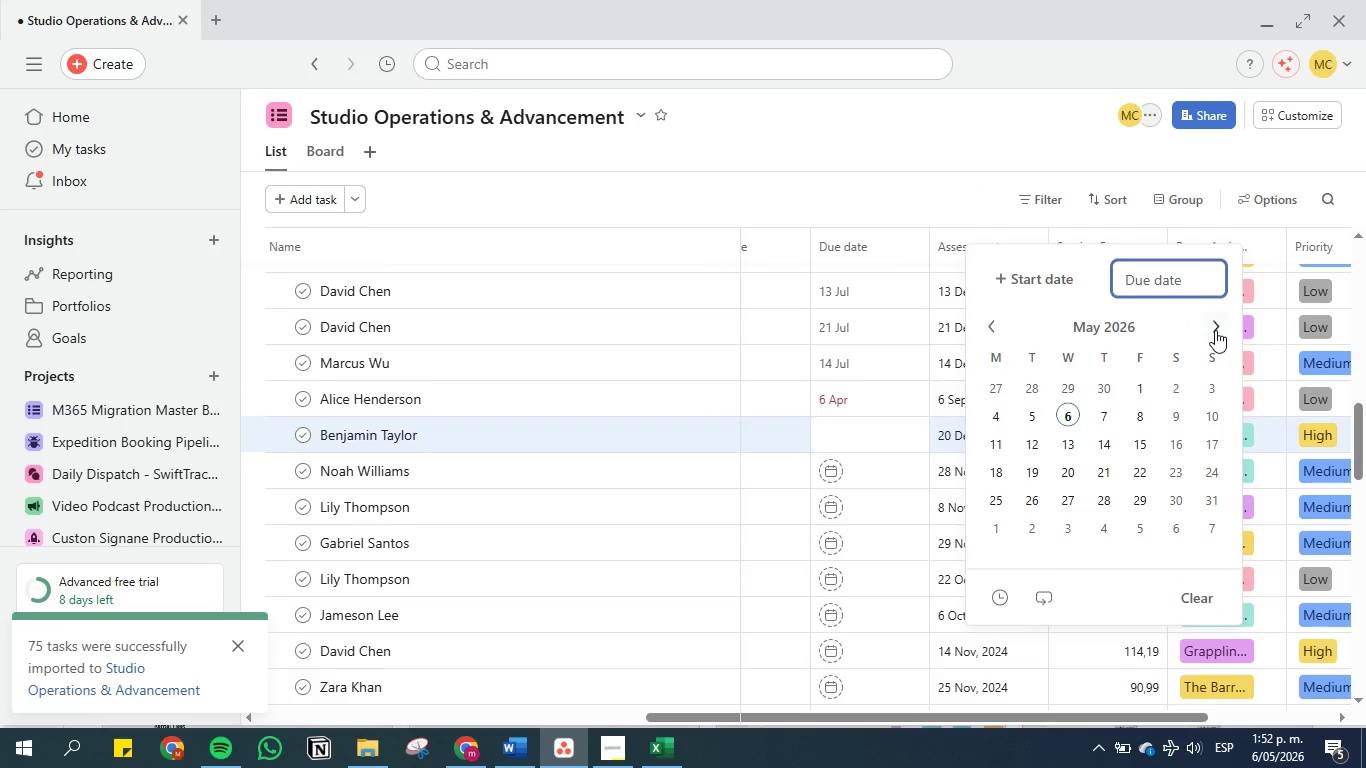 
double_click([1214, 329])
 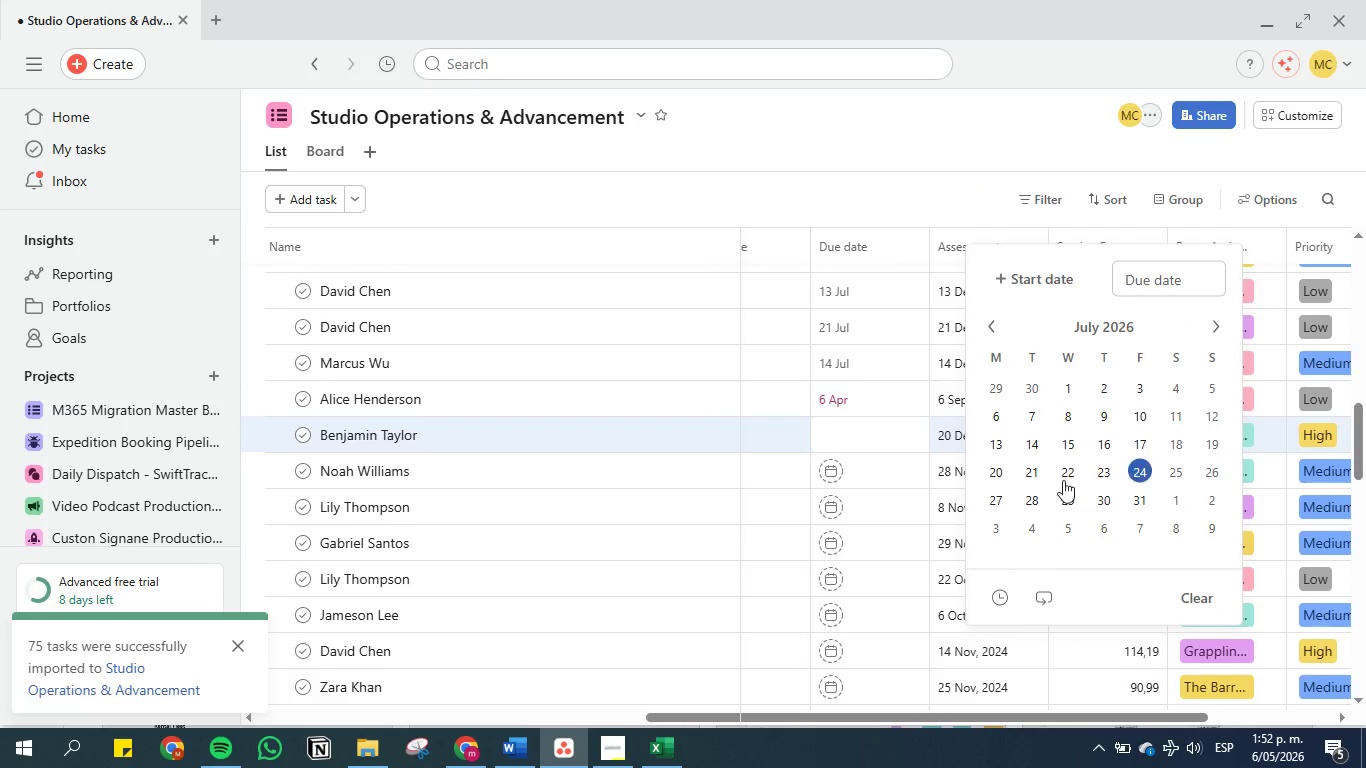 
left_click([998, 475])
 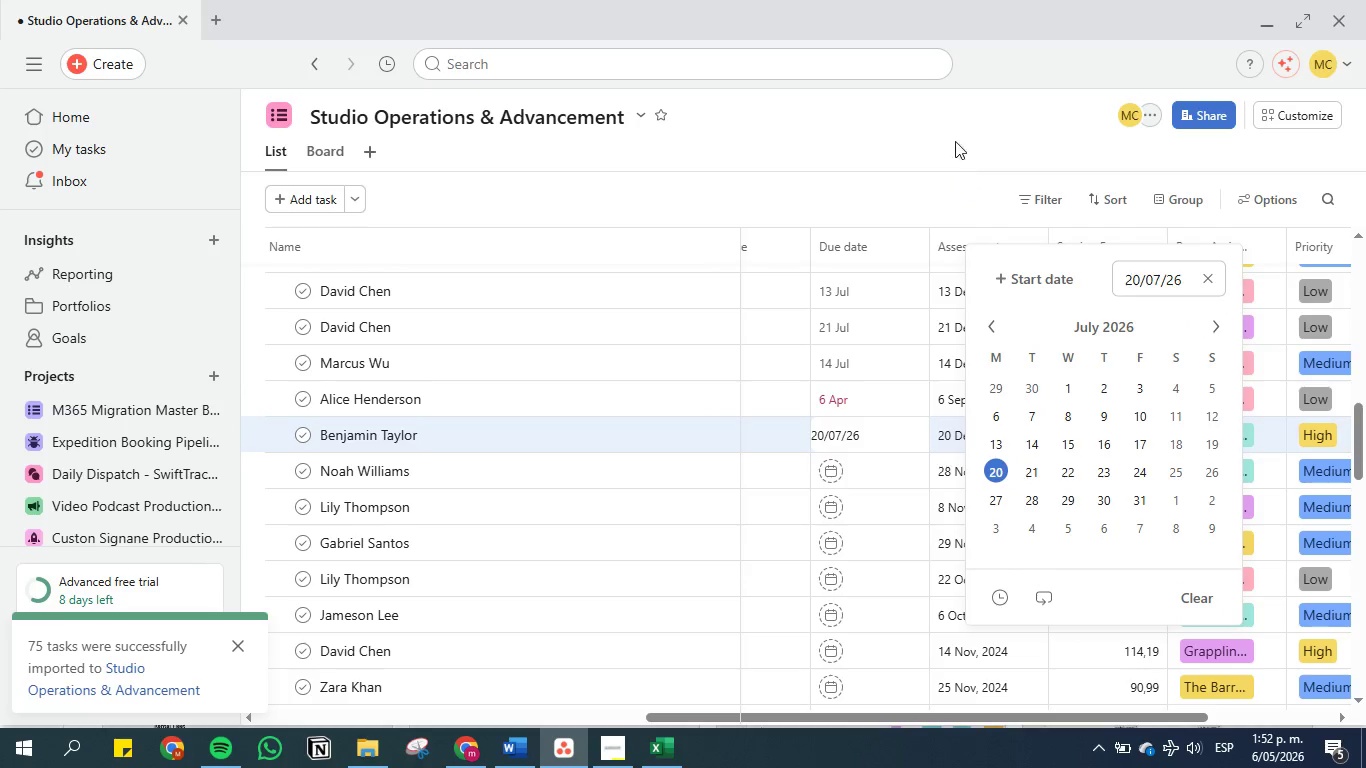 
left_click([952, 123])
 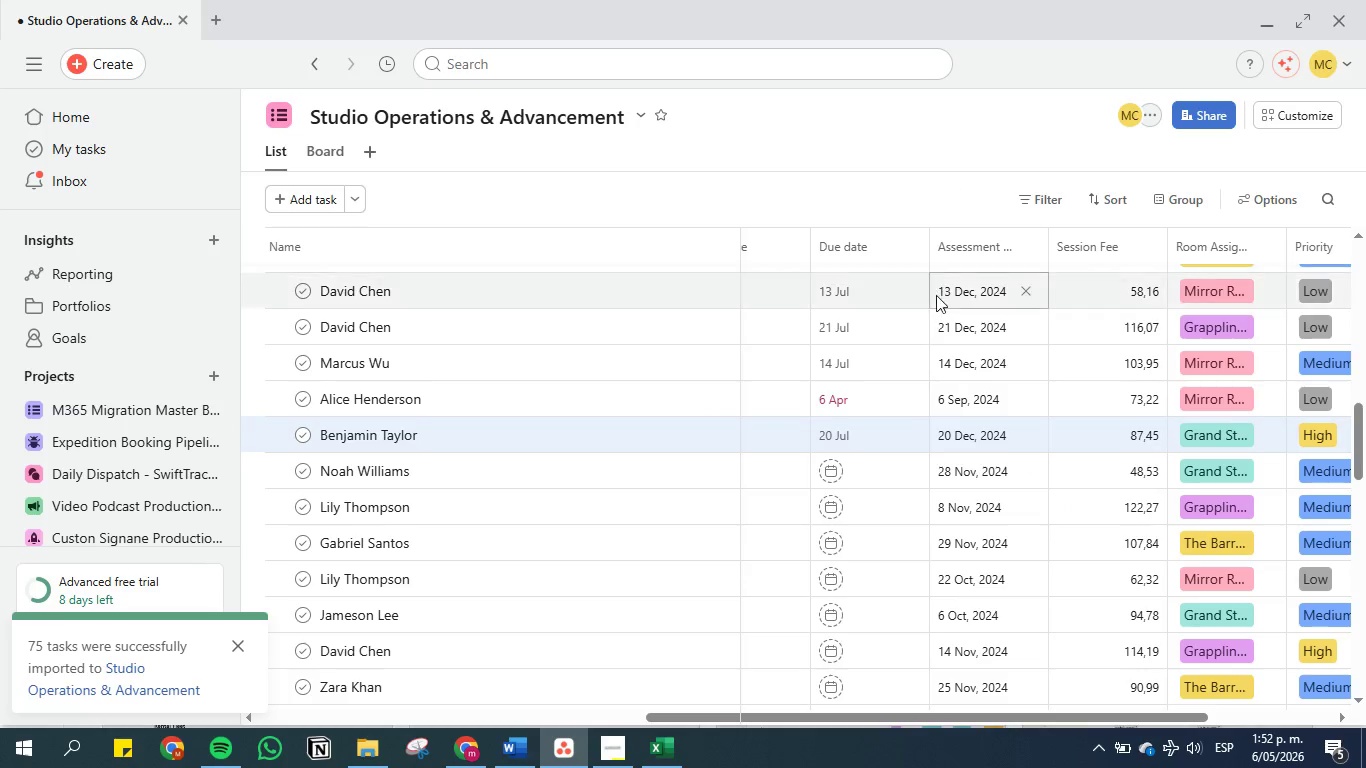 
scroll: coordinate [935, 322], scroll_direction: down, amount: 1.0
 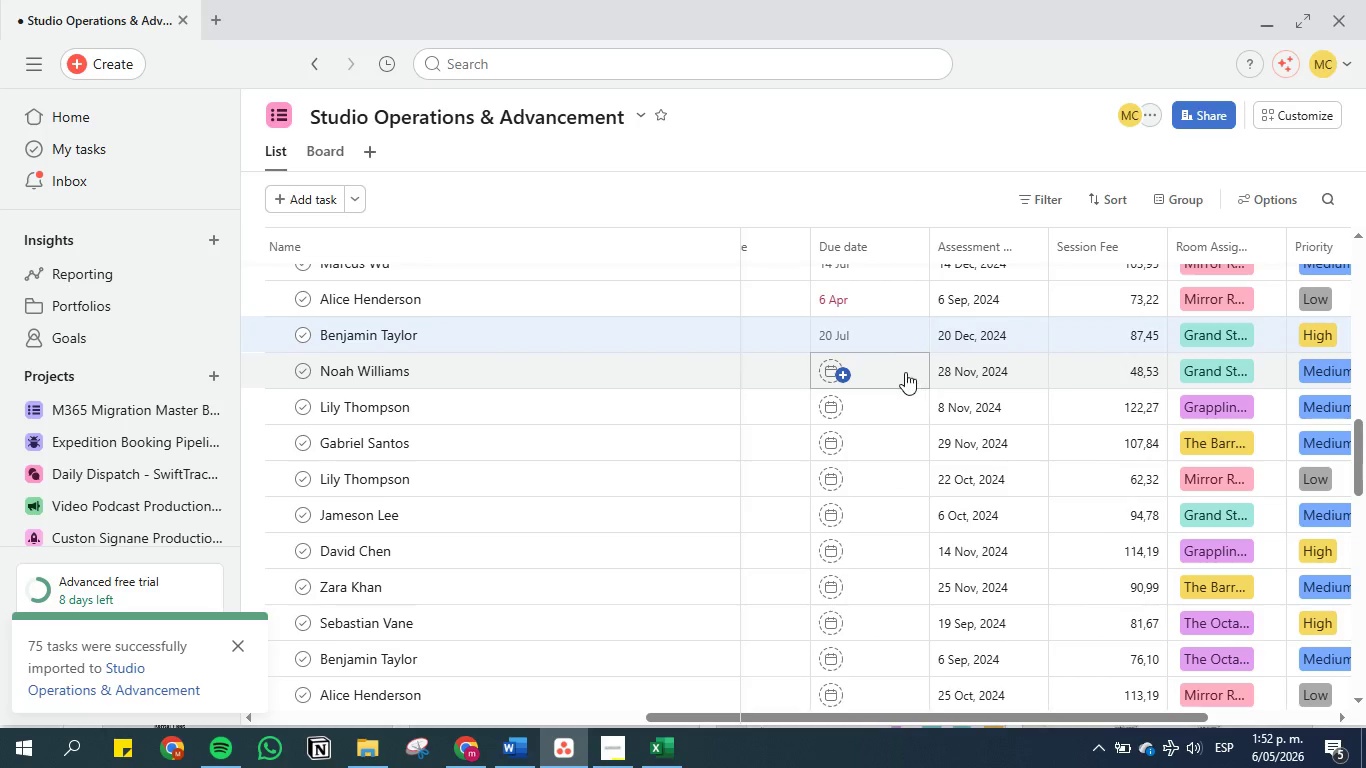 
left_click([905, 372])
 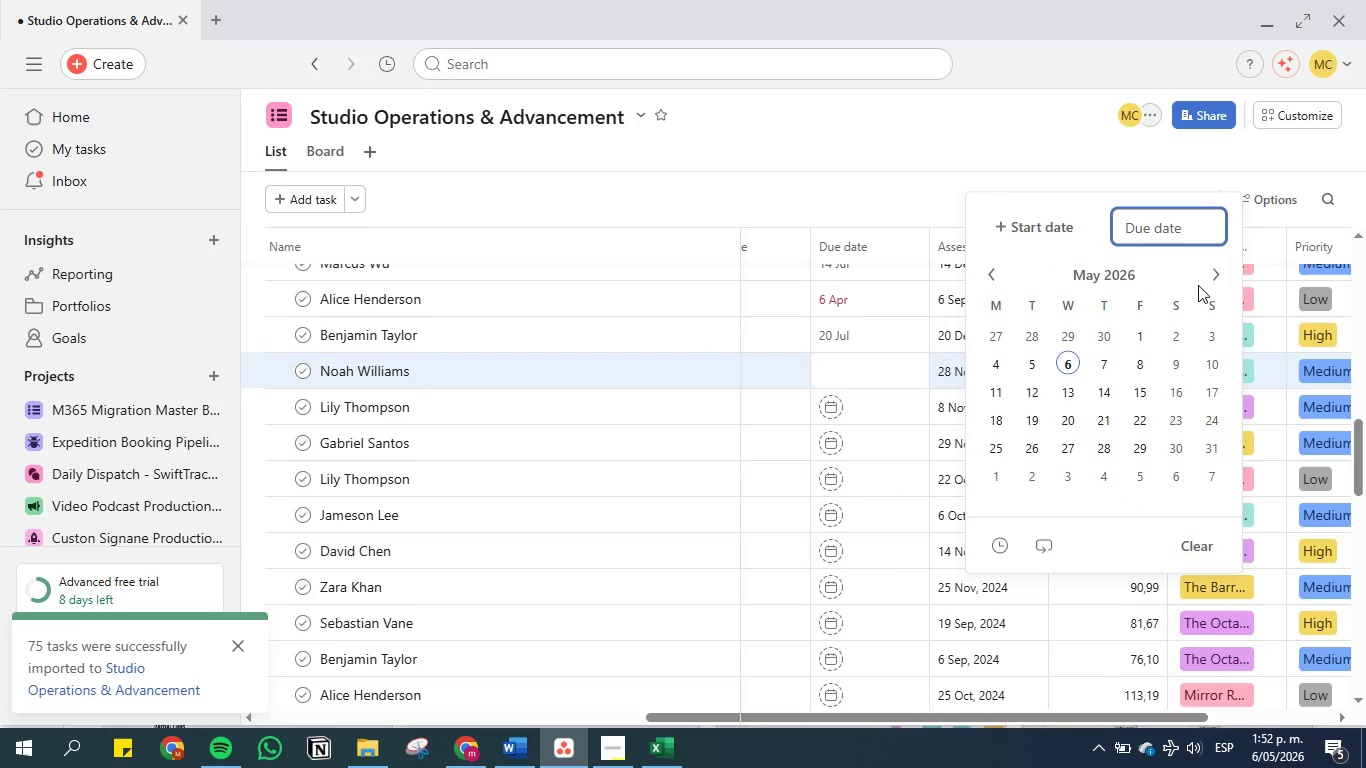 
left_click([1211, 267])
 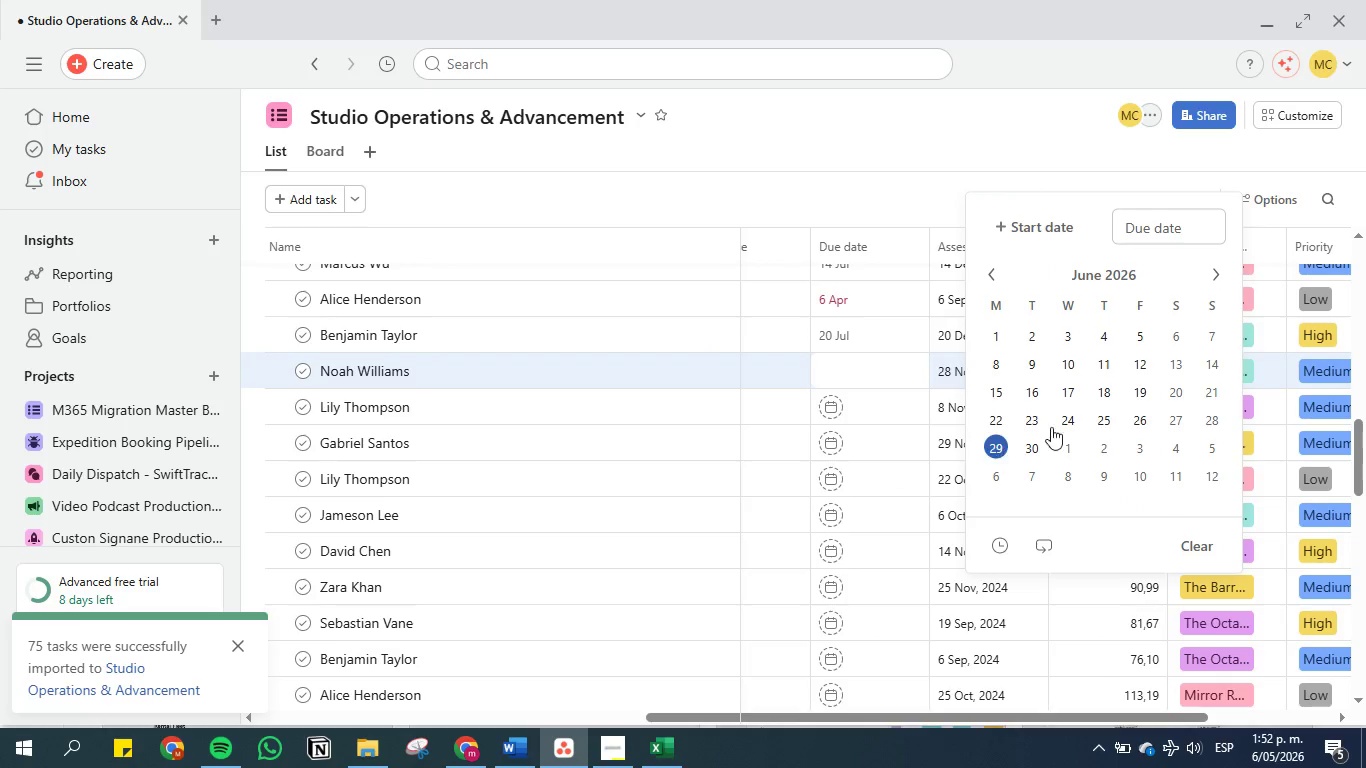 
left_click([1211, 417])
 